 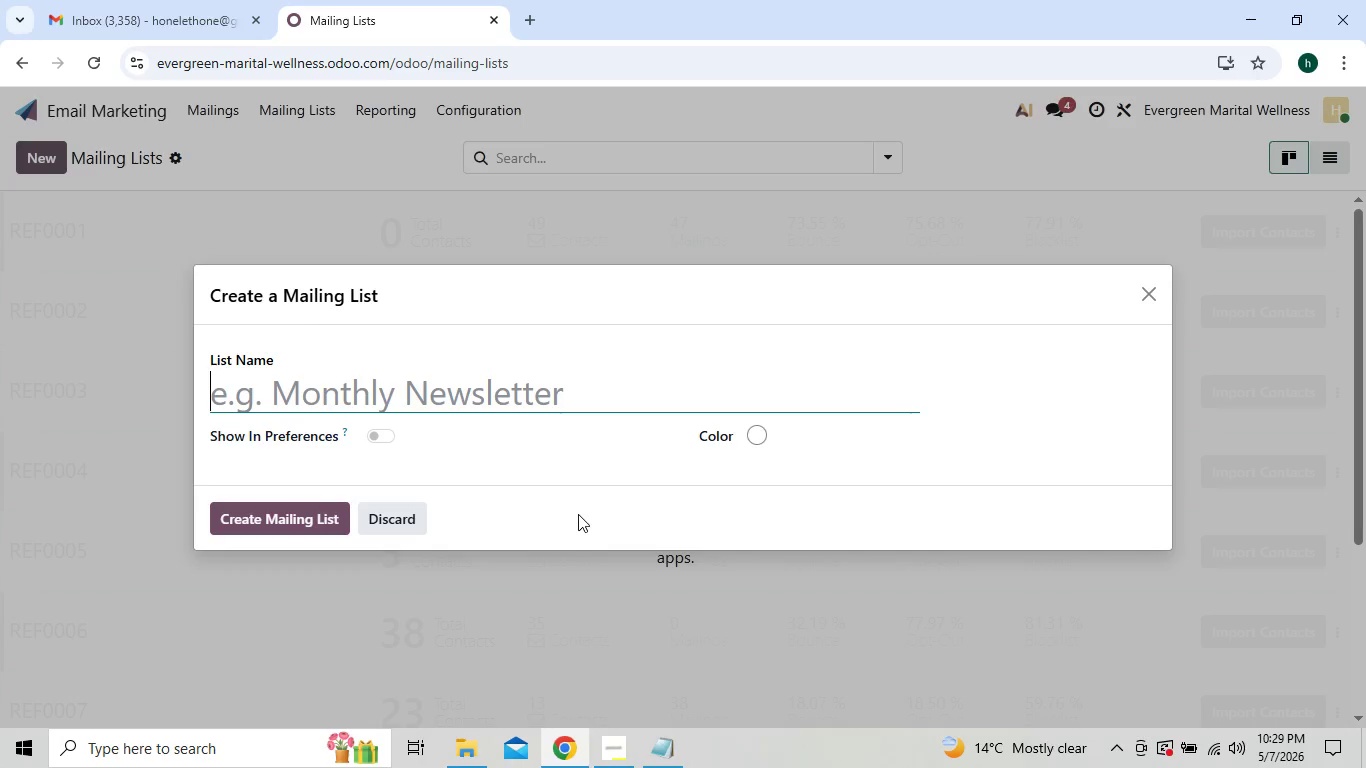 
key(Control+V)
 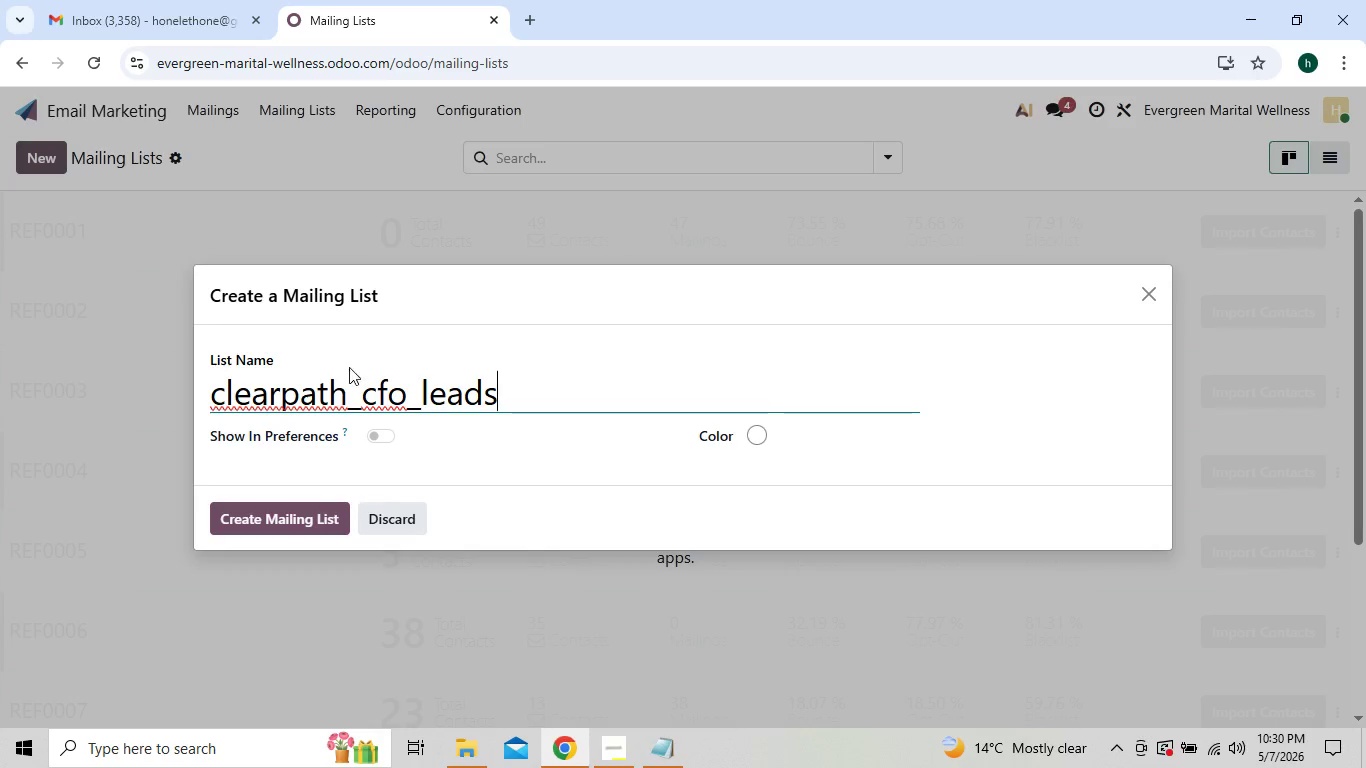 
wait(5.78)
 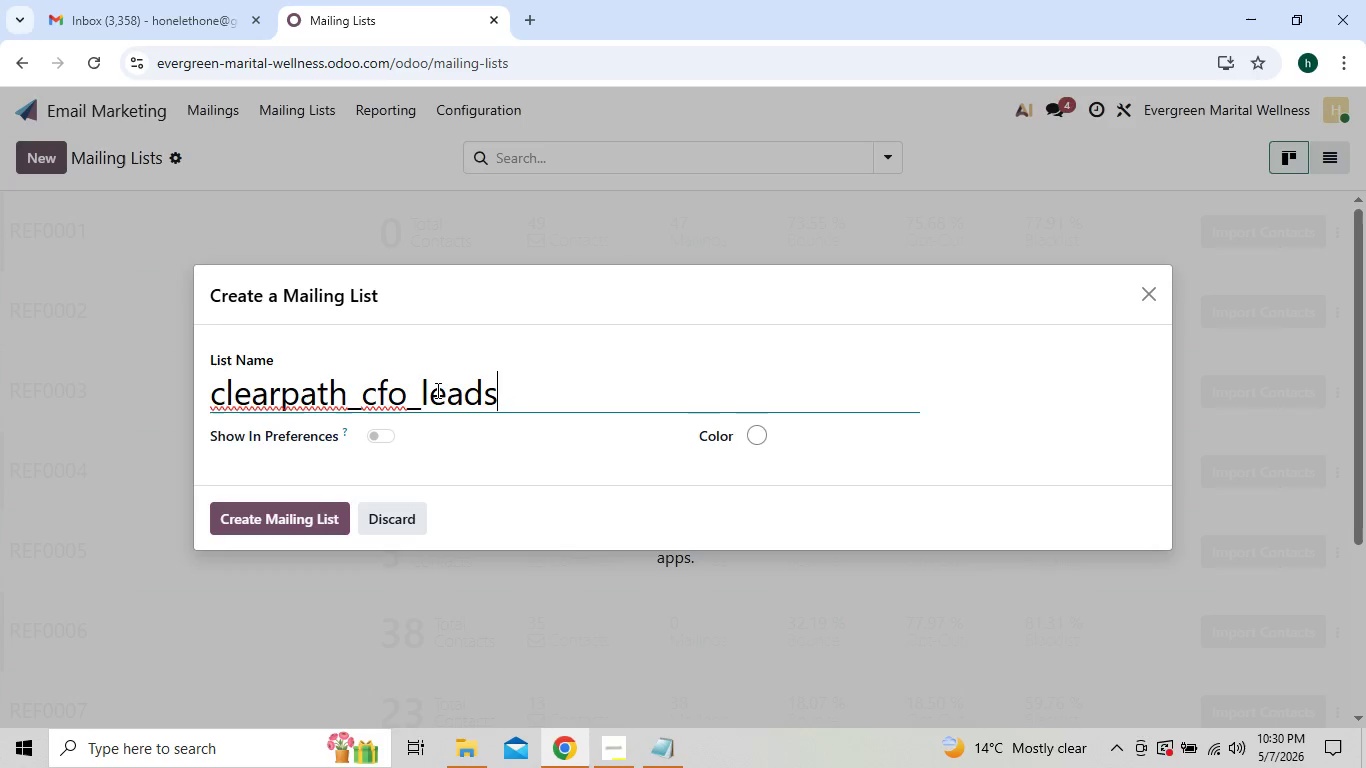 
left_click([418, 399])
 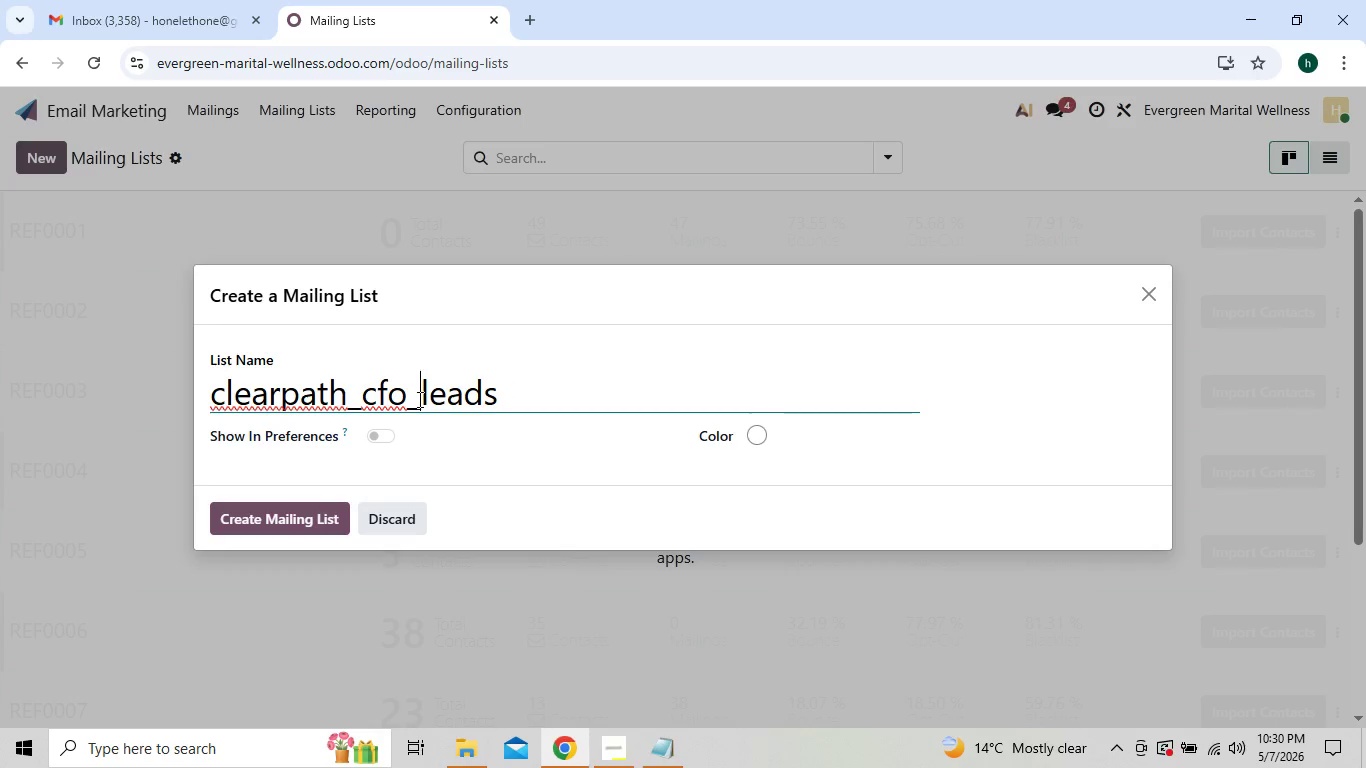 
key(Backspace)
 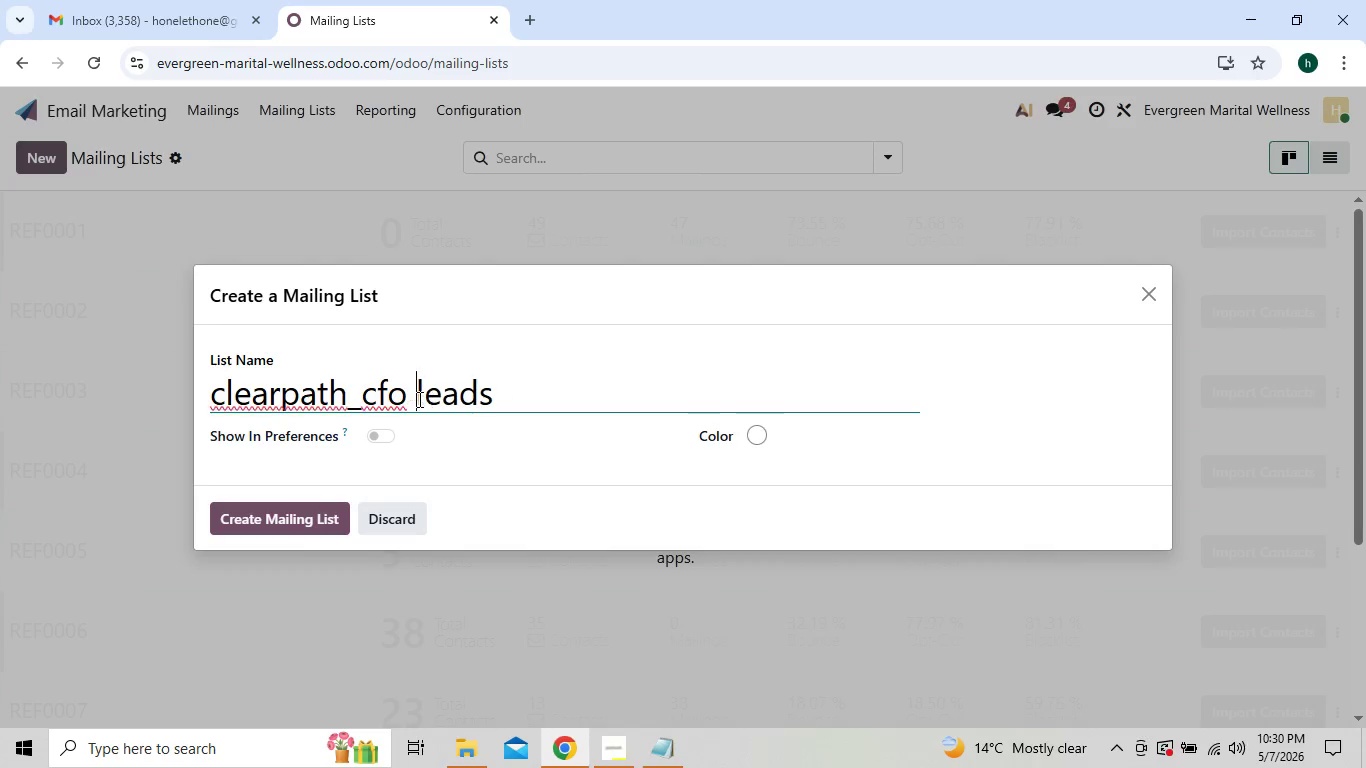 
key(Space)
 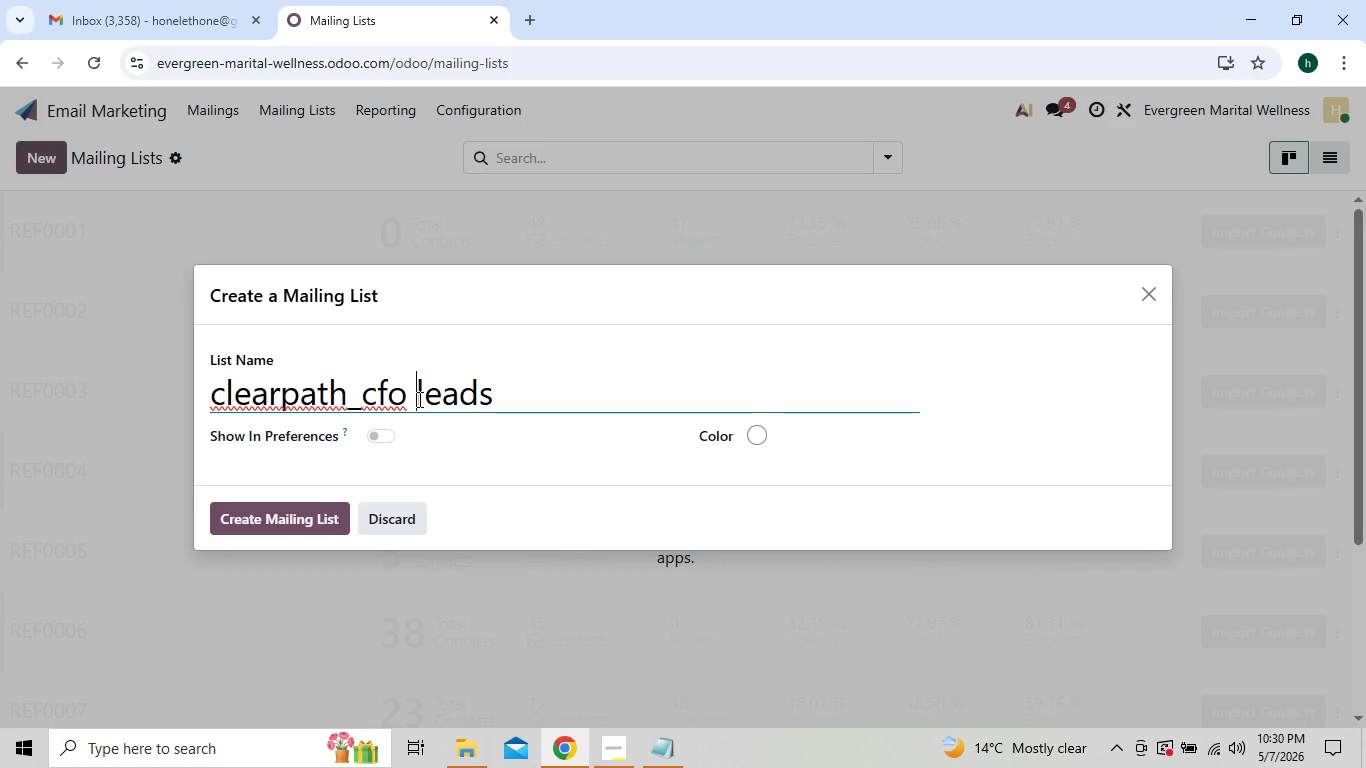 
key(ArrowLeft)
 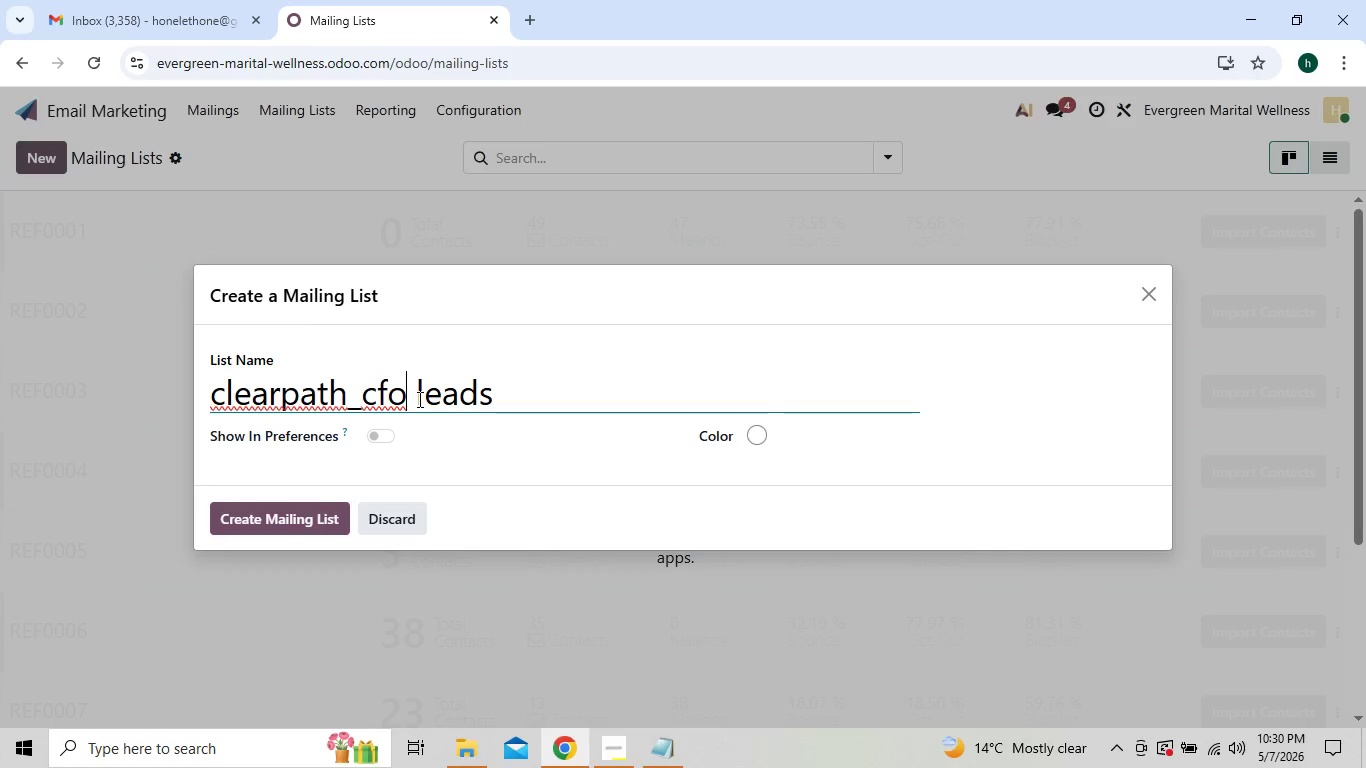 
key(ArrowLeft)
 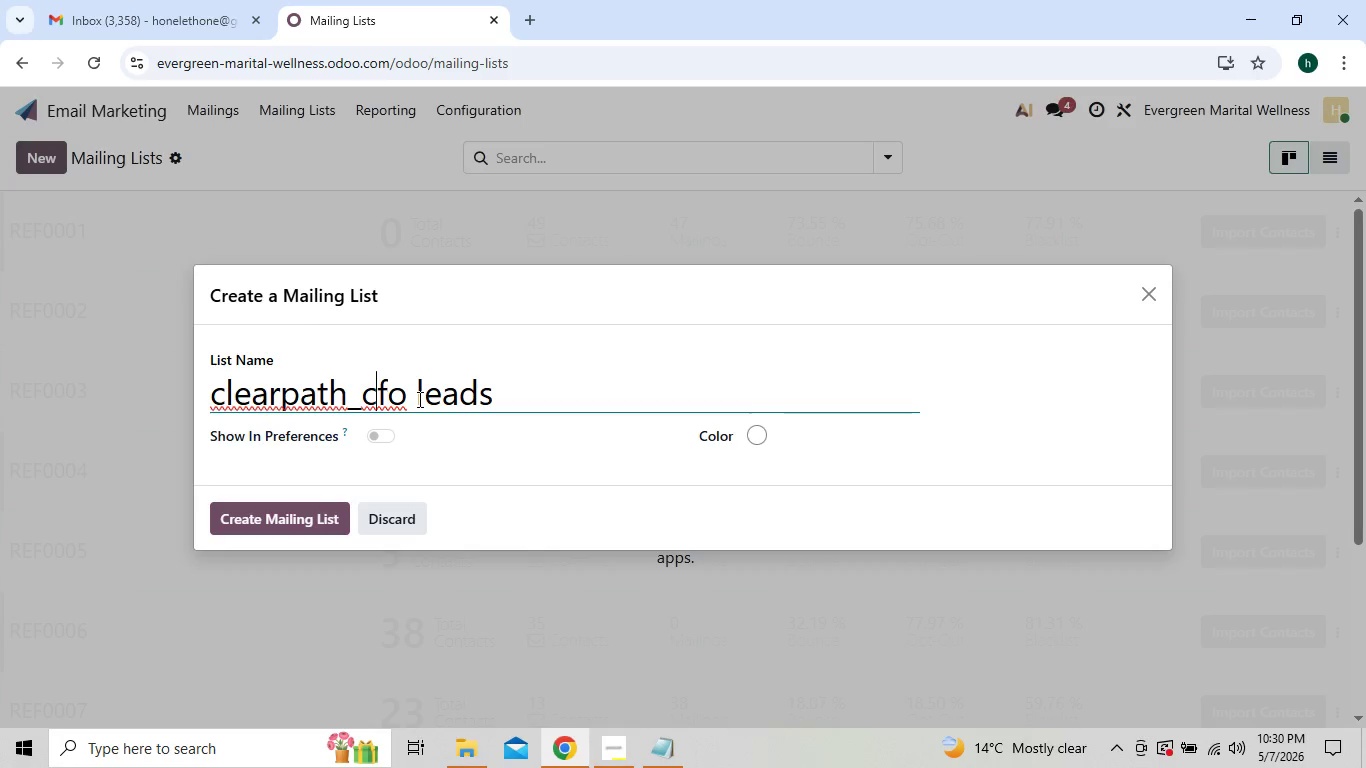 
key(ArrowLeft)
 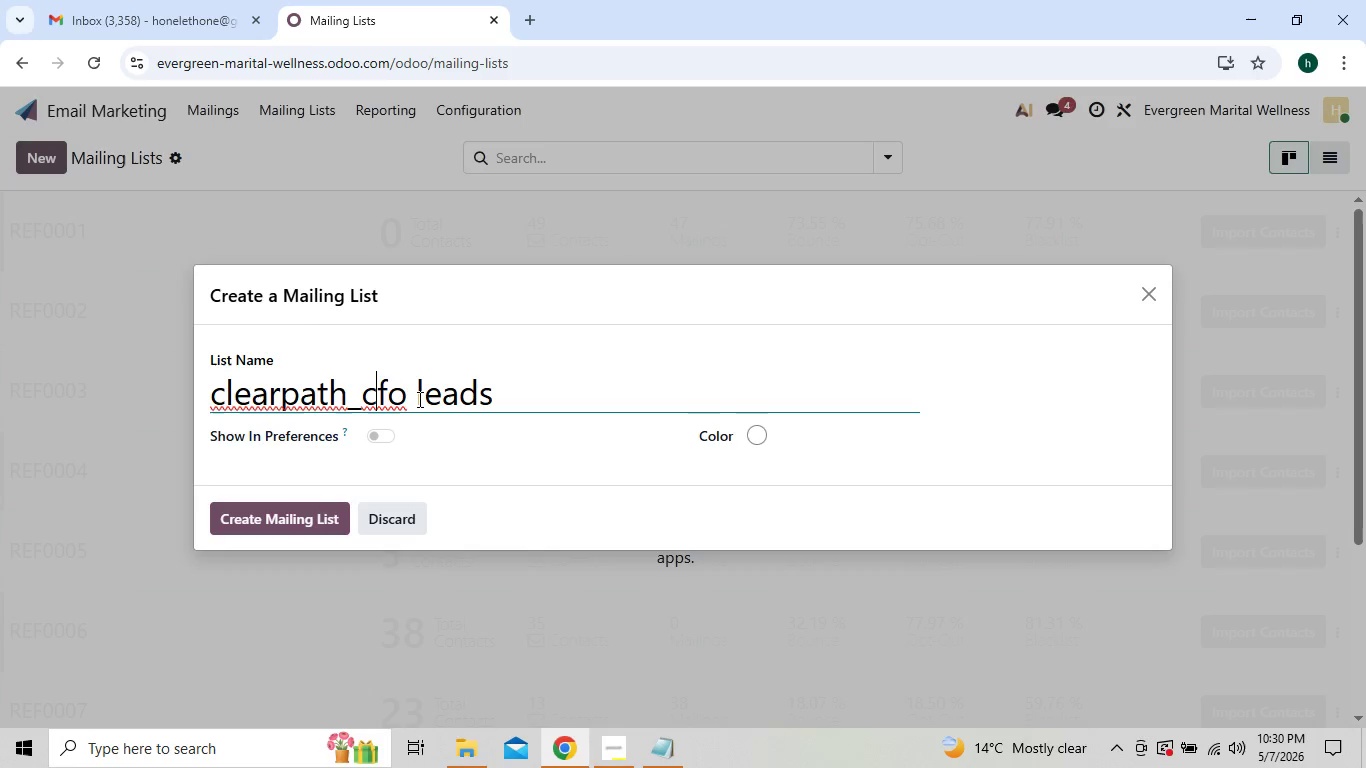 
key(ArrowLeft)
 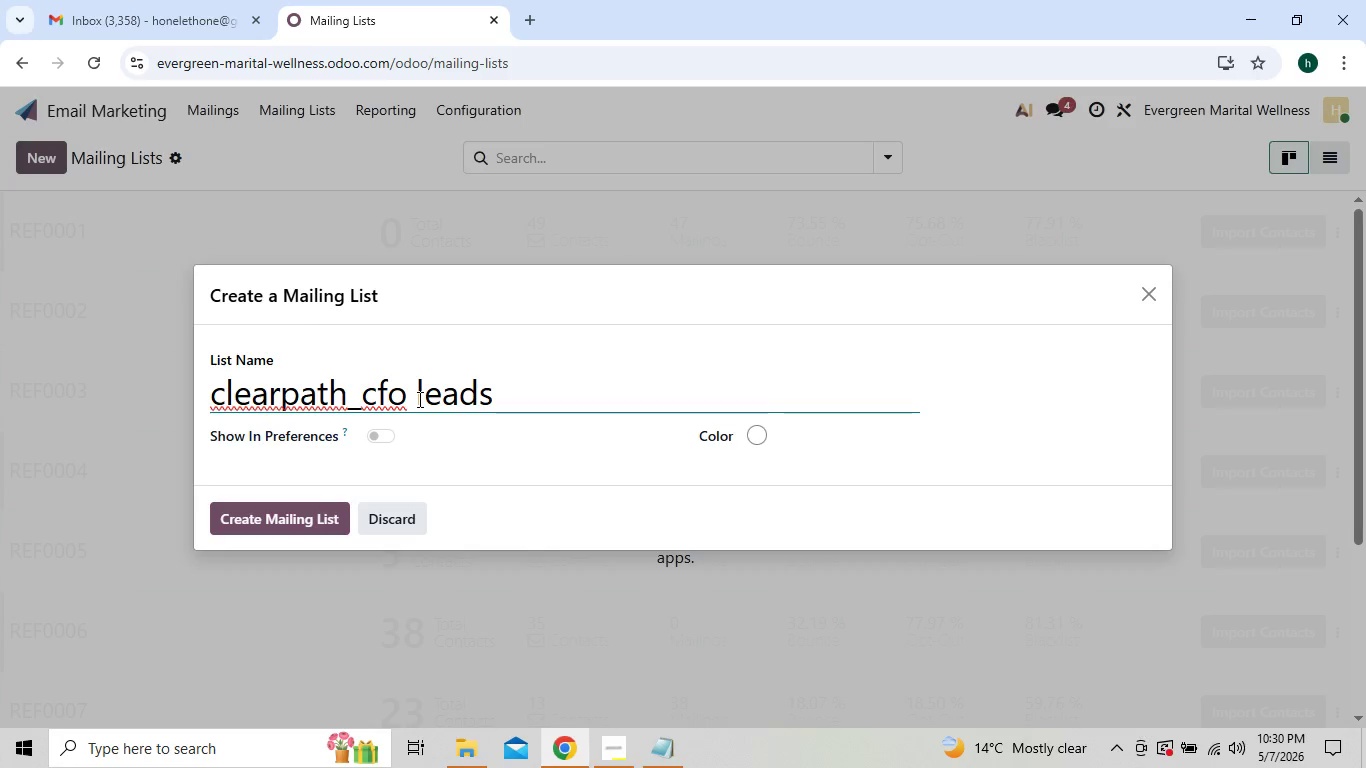 
key(Backspace)
 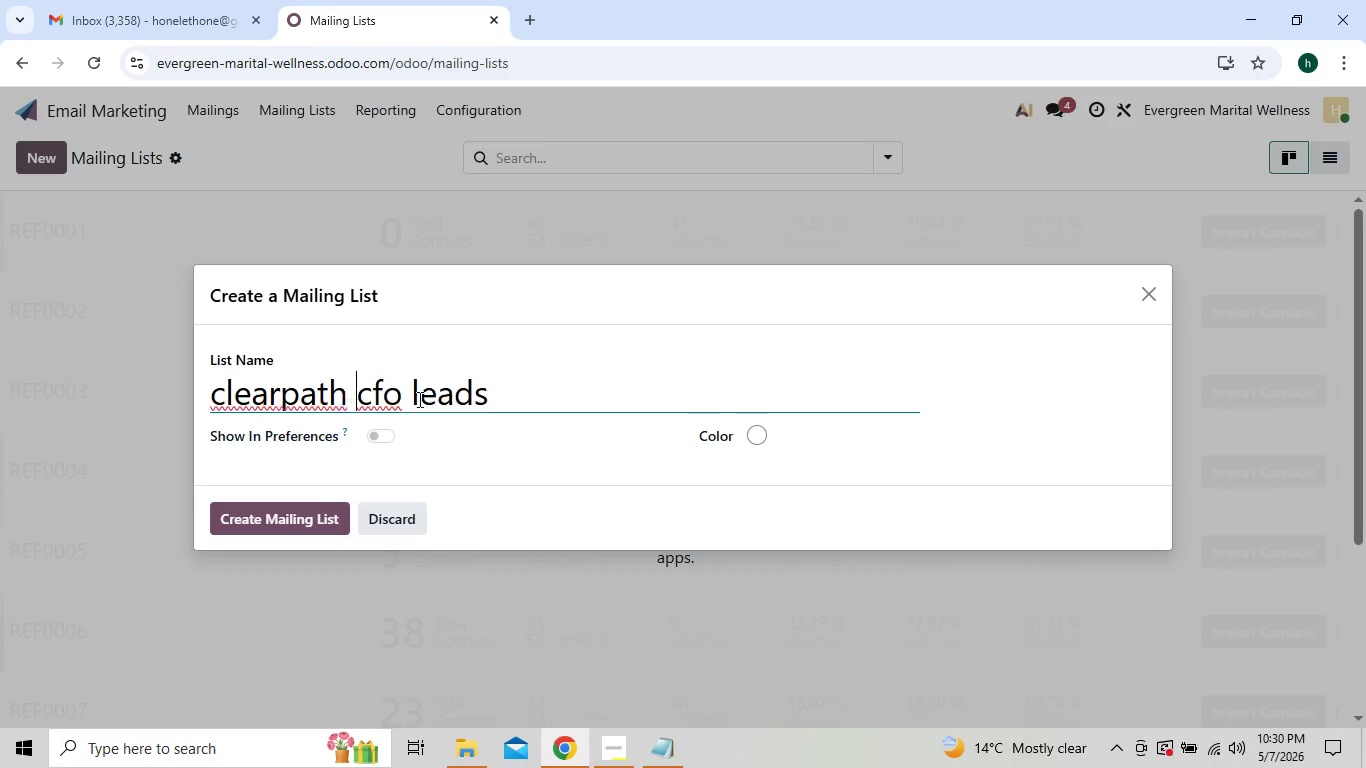 
key(Space)
 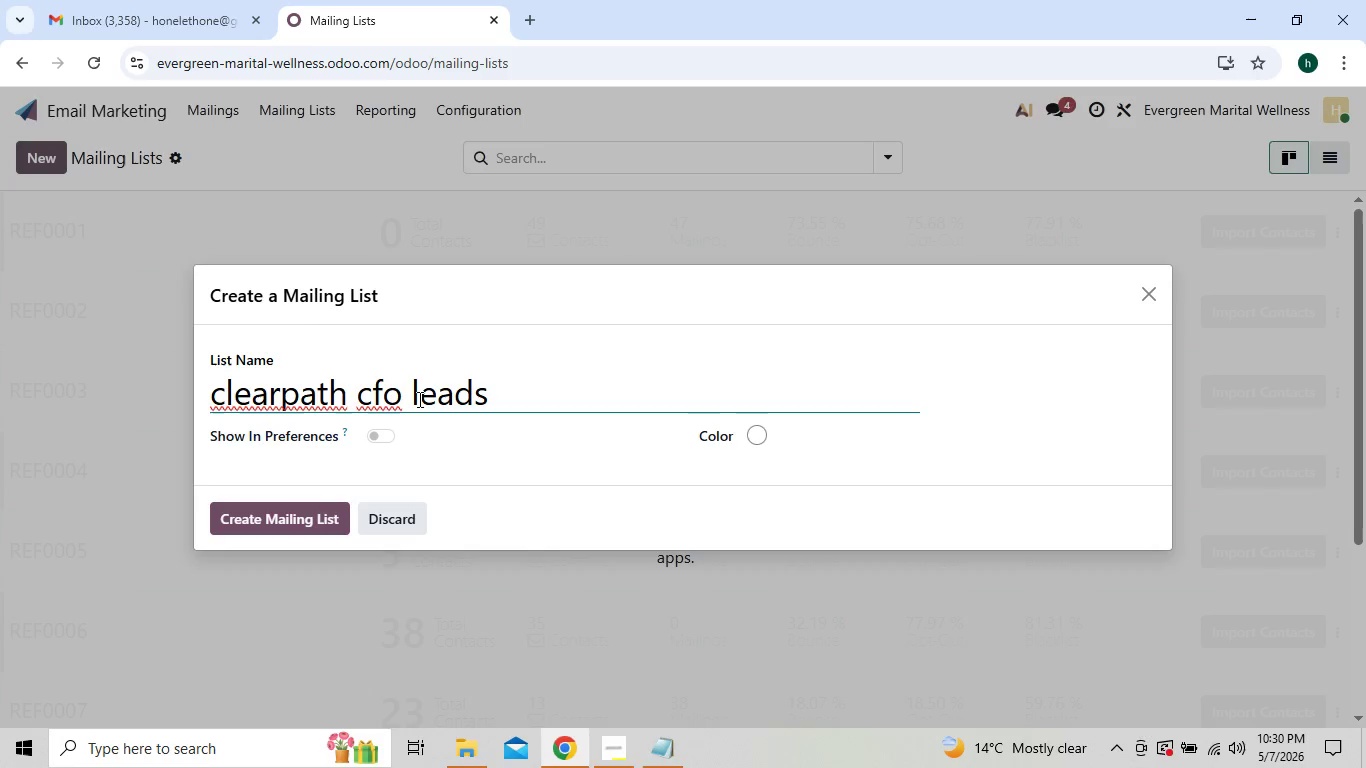 
key(ArrowRight)
 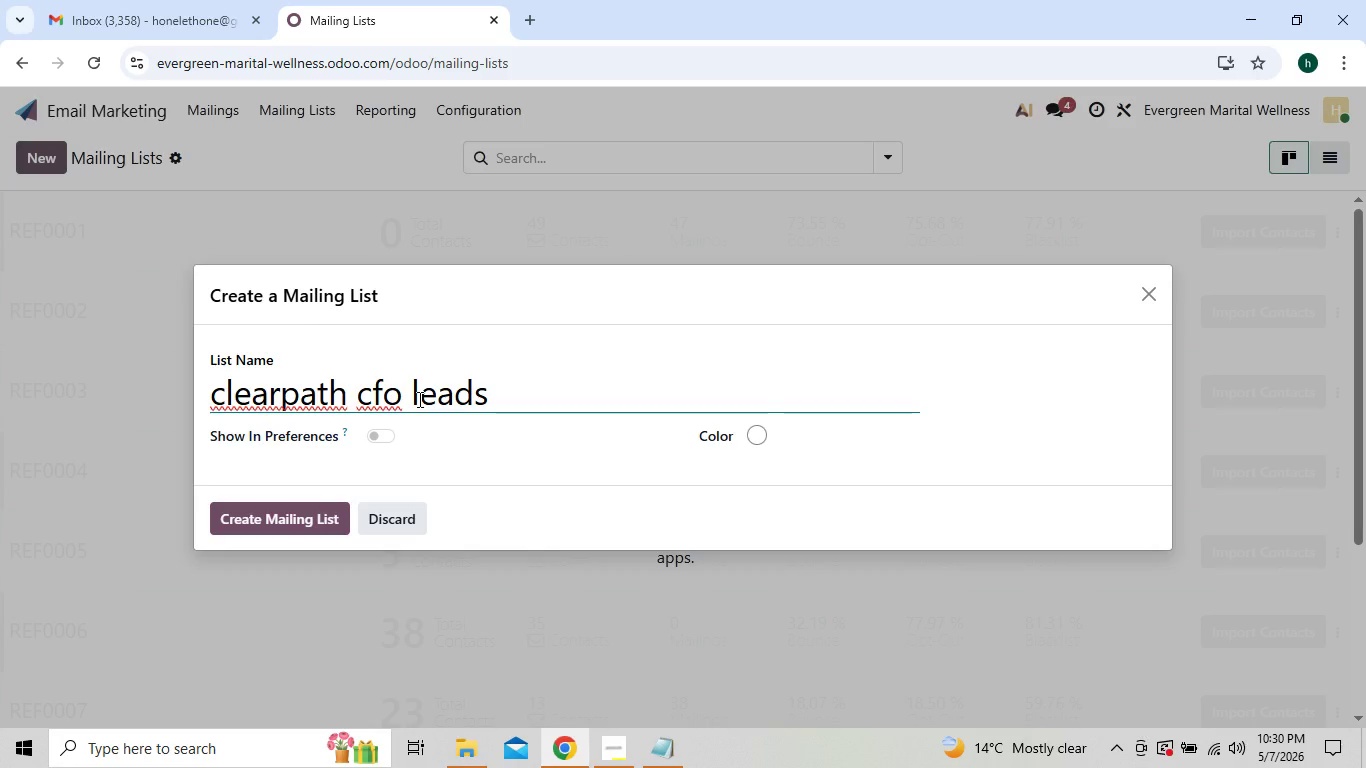 
key(CapsLock)
 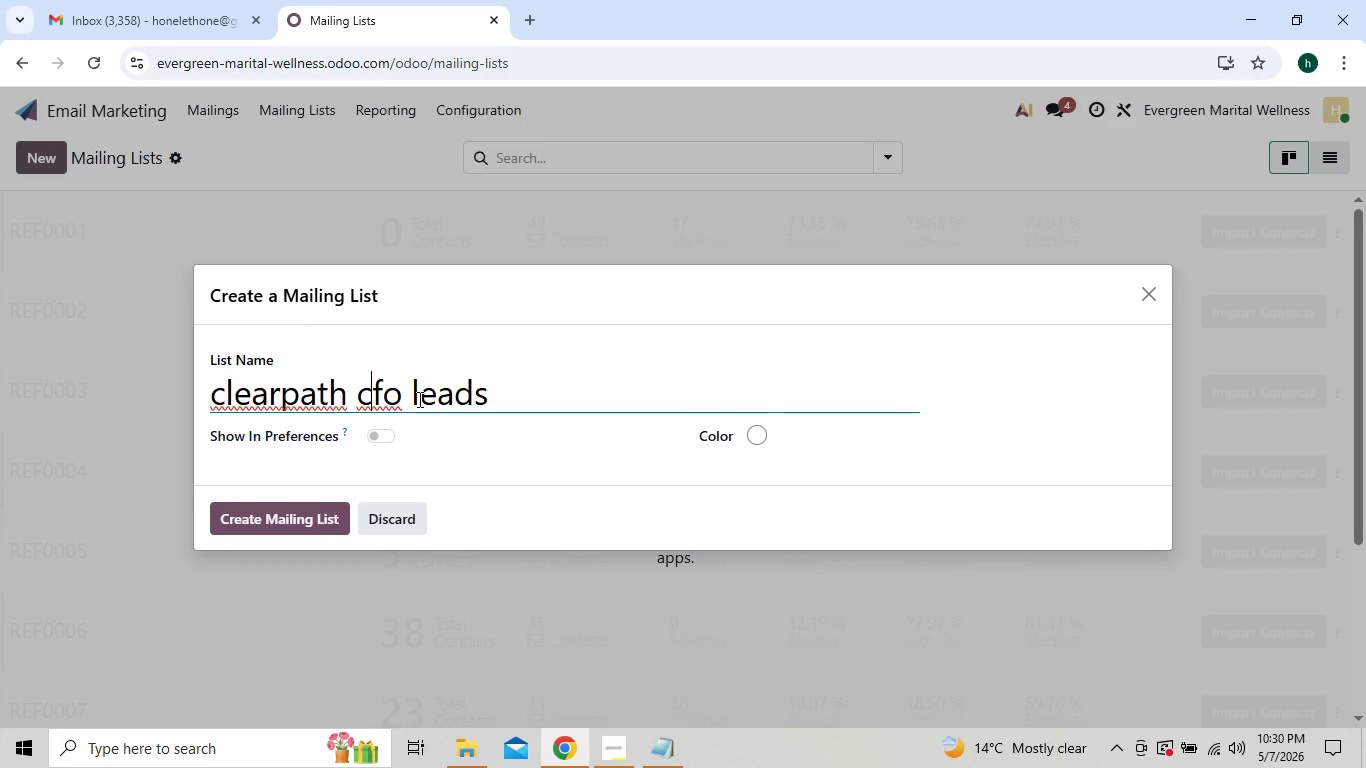 
key(Backspace)
 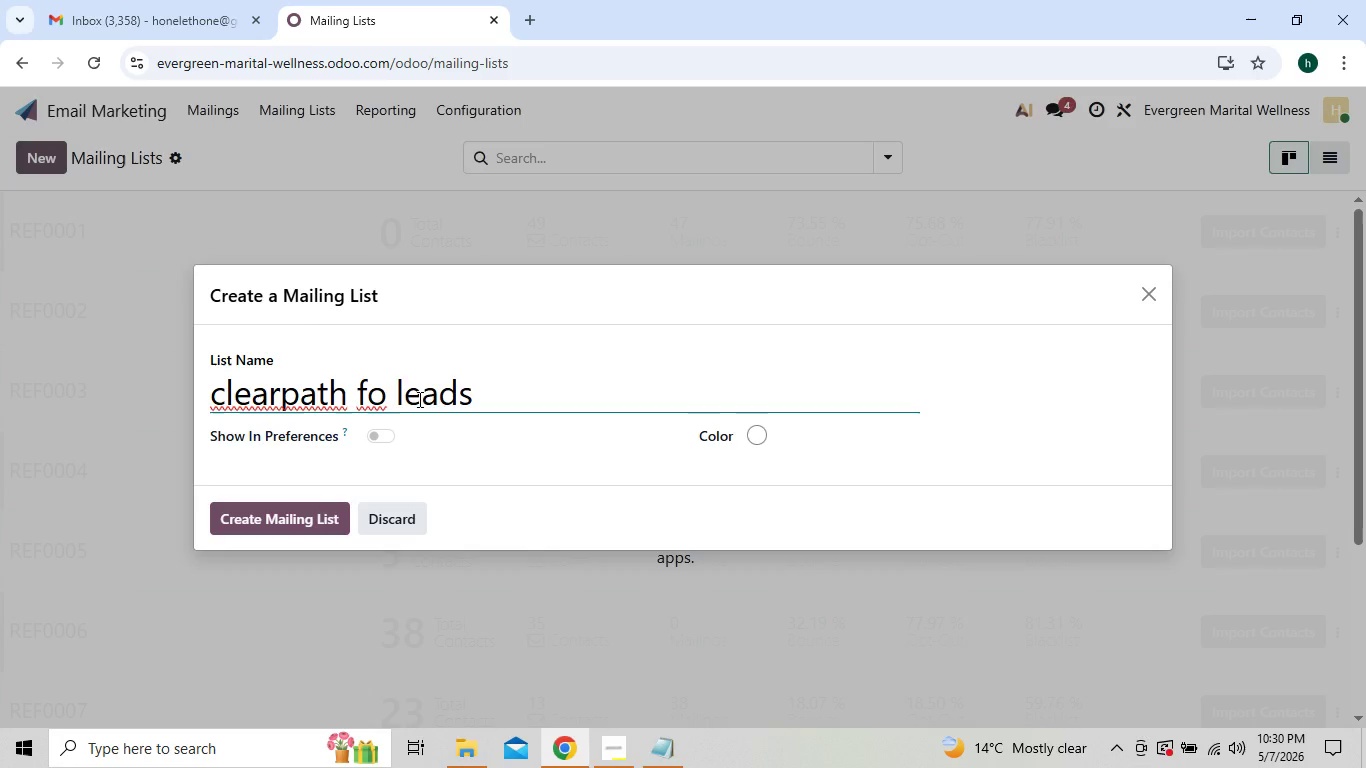 
key(C)
 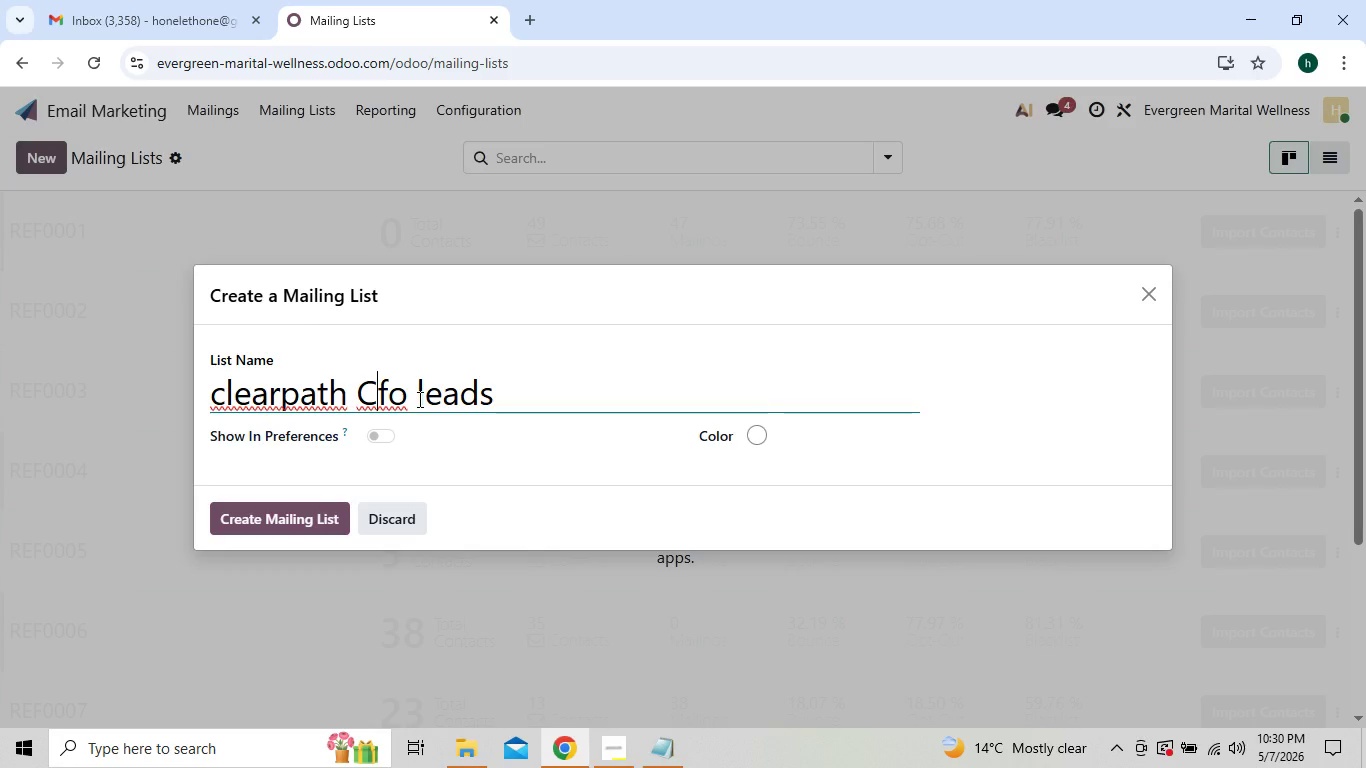 
key(ArrowRight)
 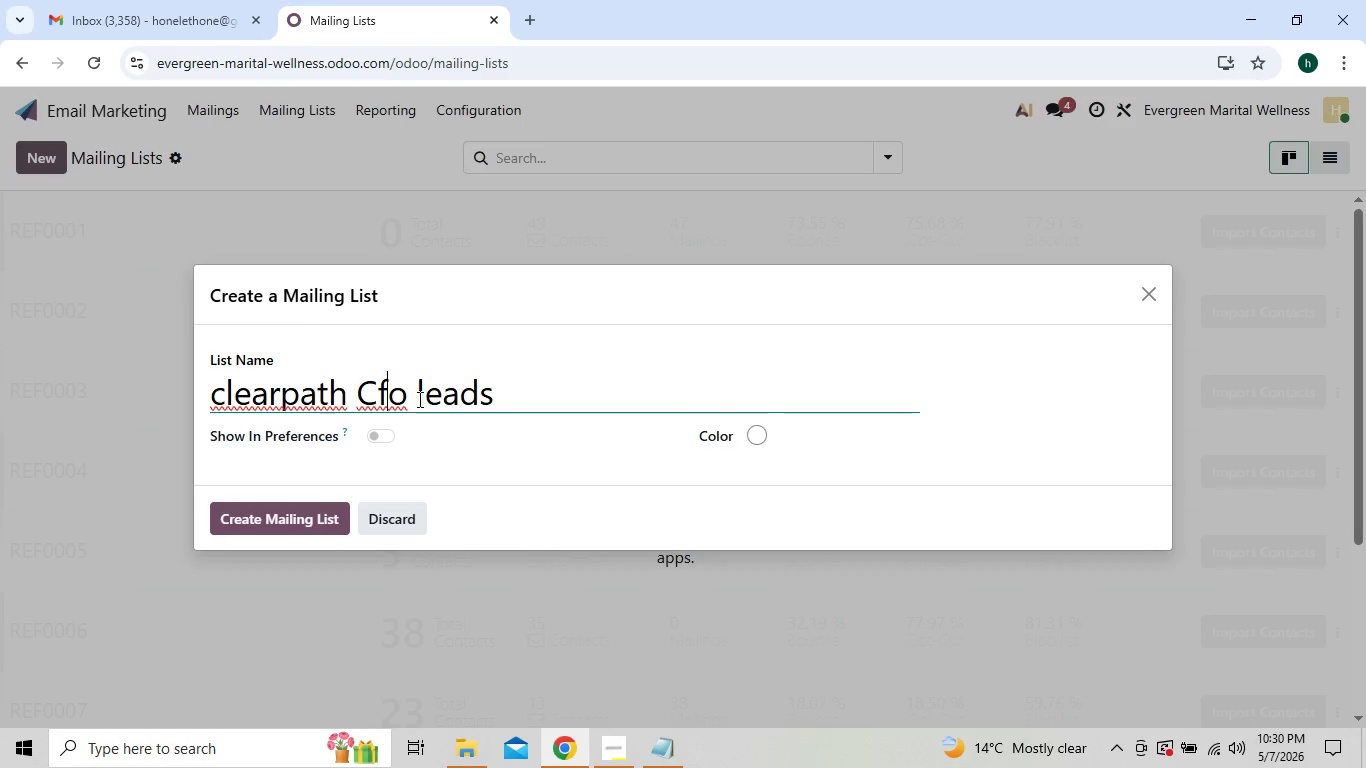 
key(ArrowRight)
 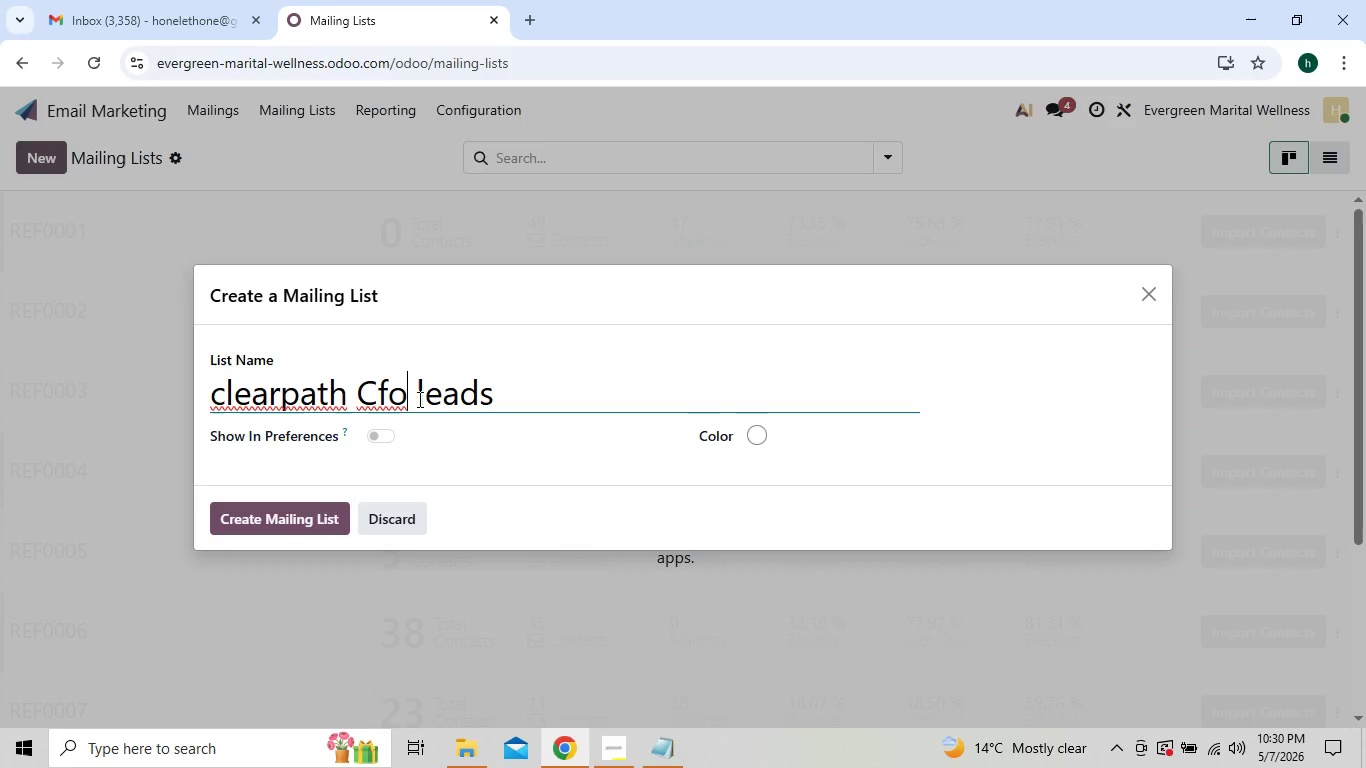 
key(ArrowRight)
 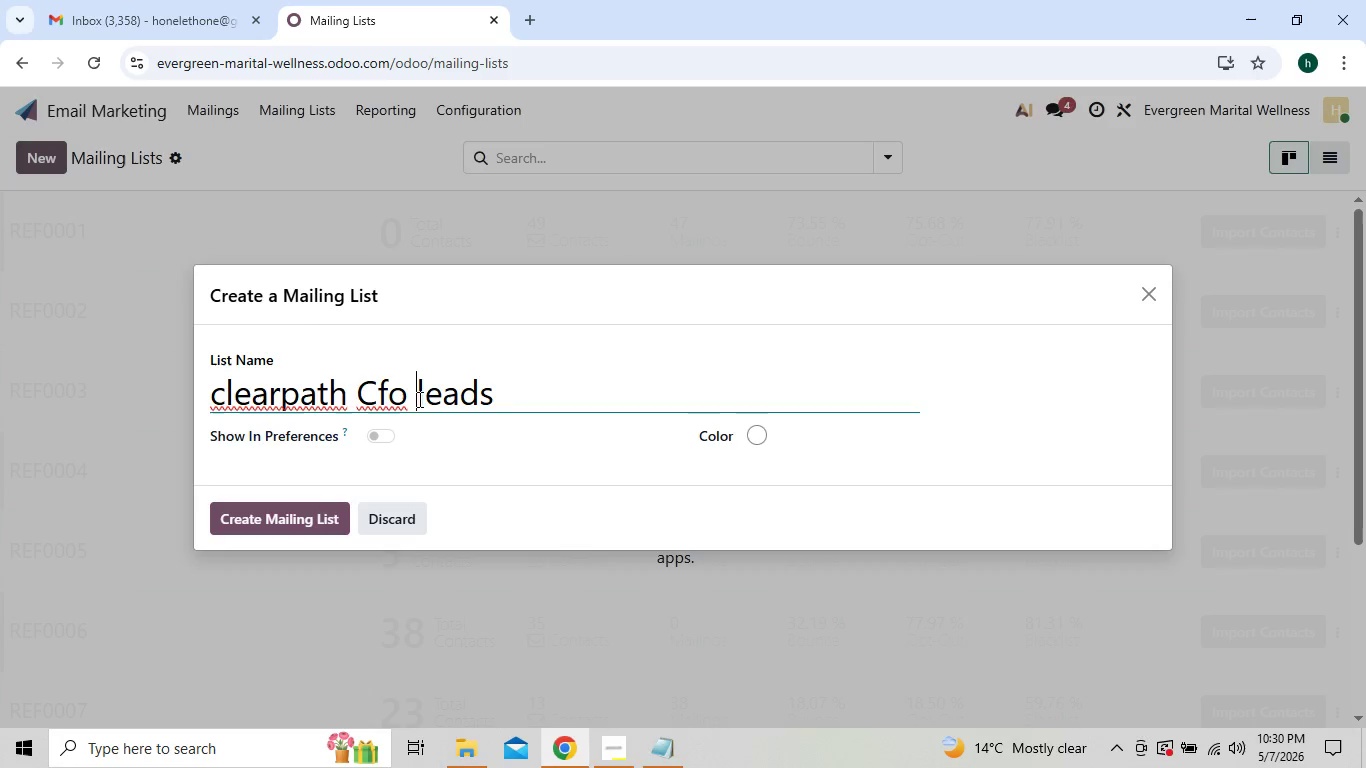 
key(ArrowRight)
 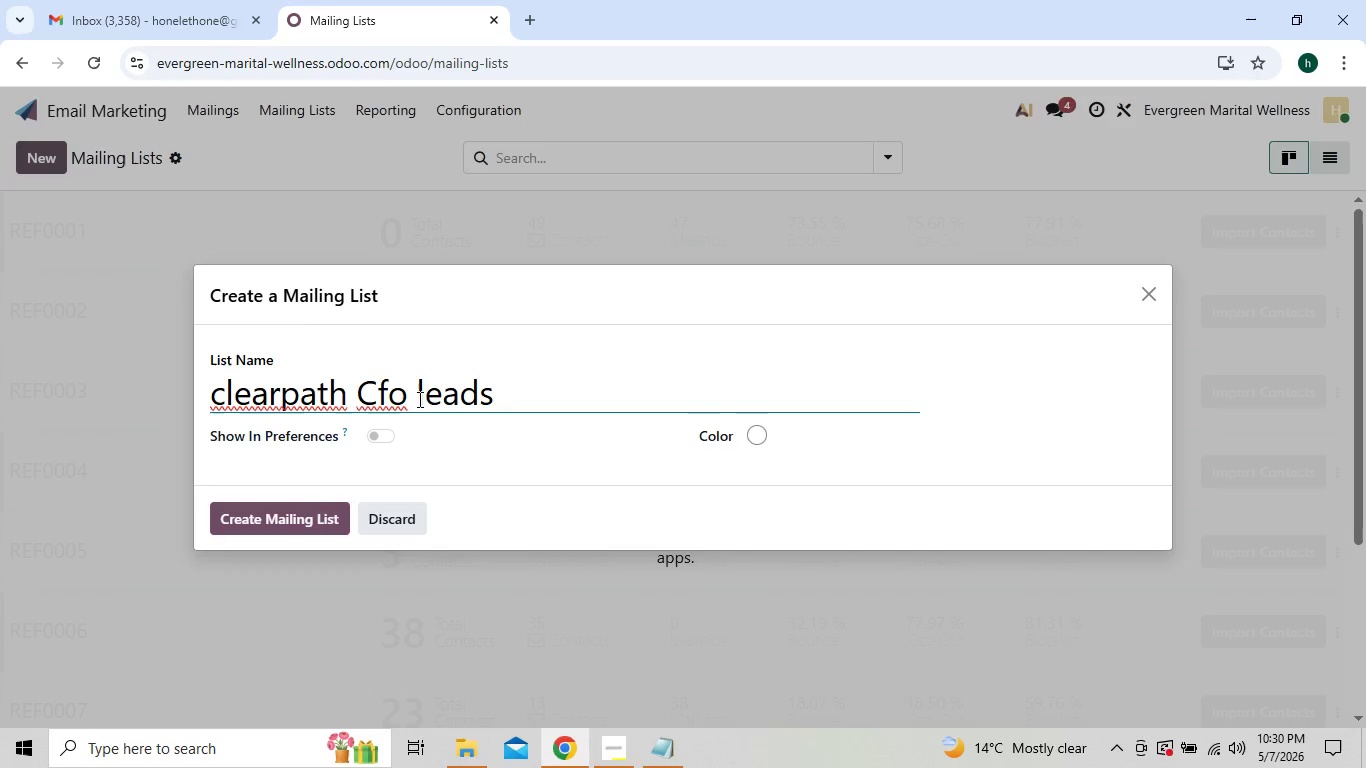 
key(Backspace)
 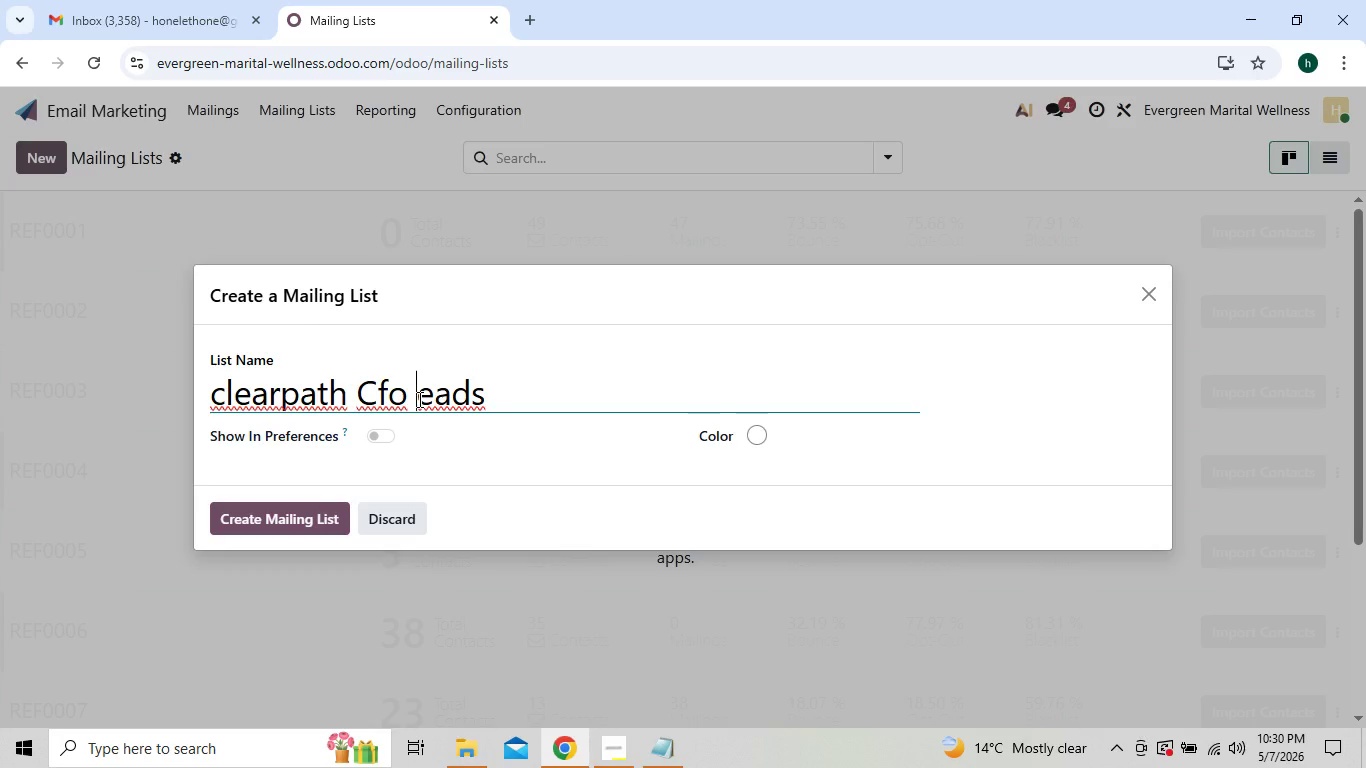 
key(L)
 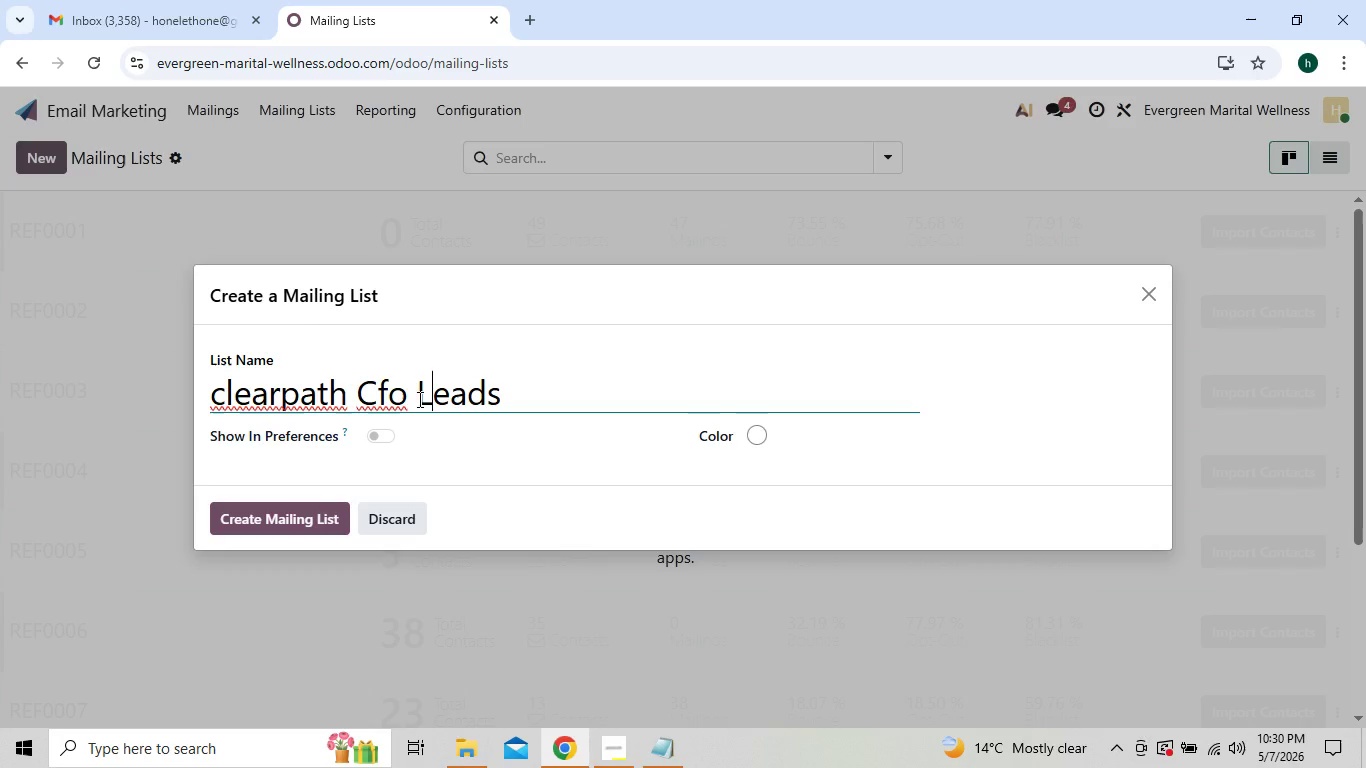 
hold_key(key=ArrowLeft, duration=0.81)
 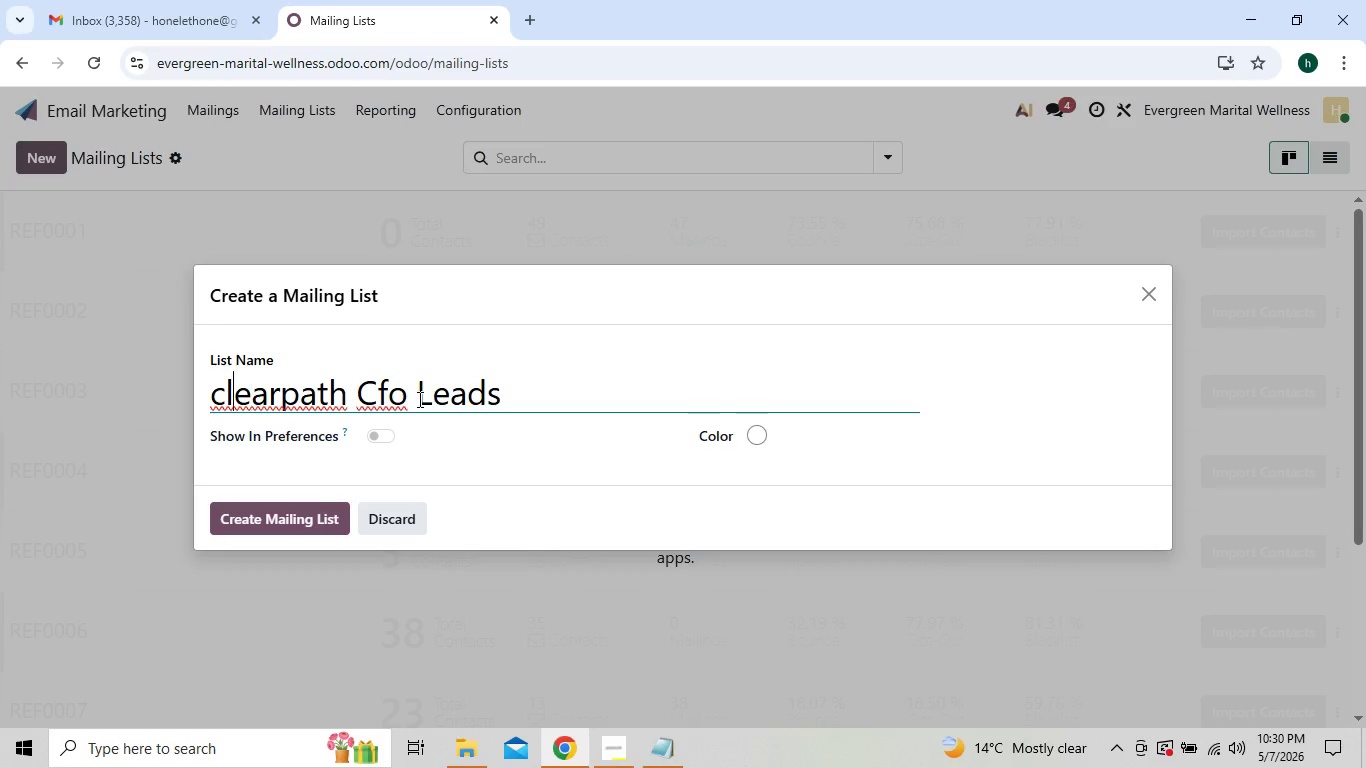 
key(ArrowLeft)
 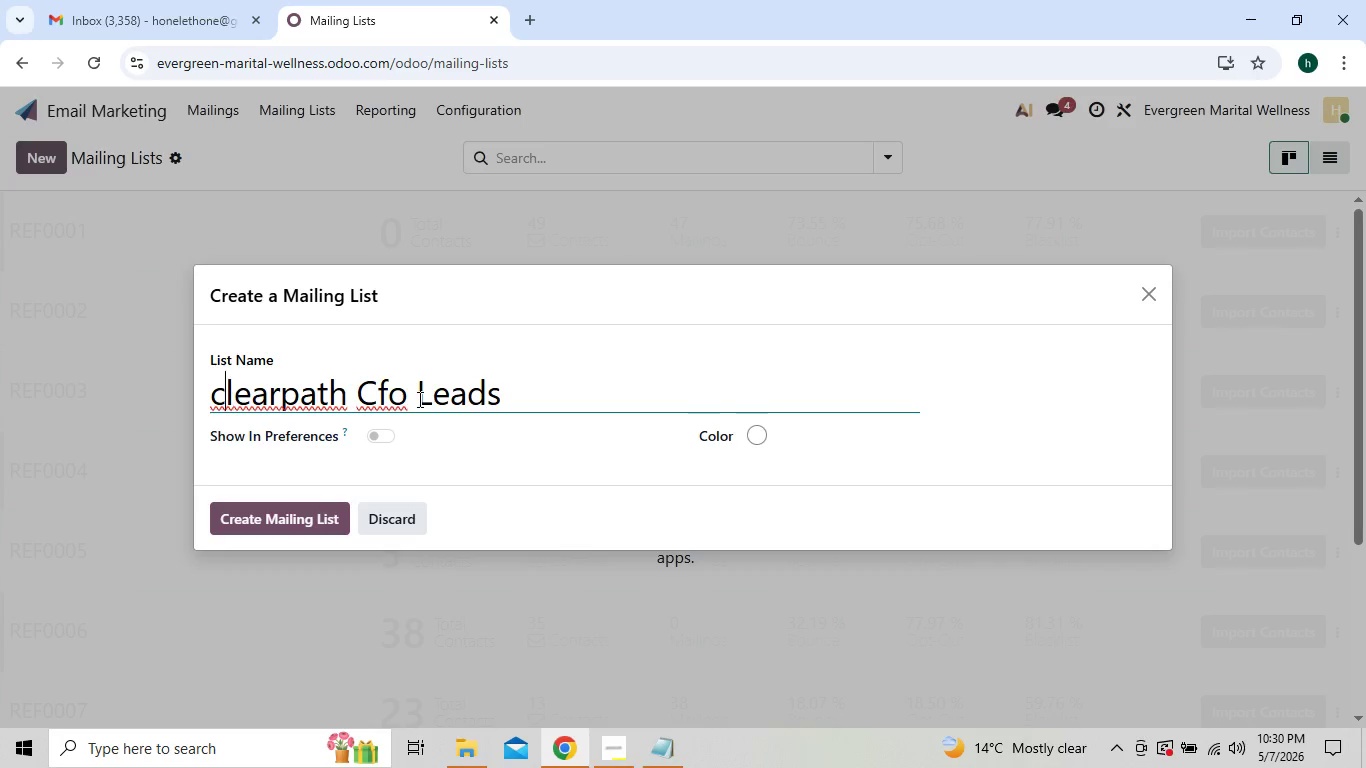 
key(ArrowLeft)
 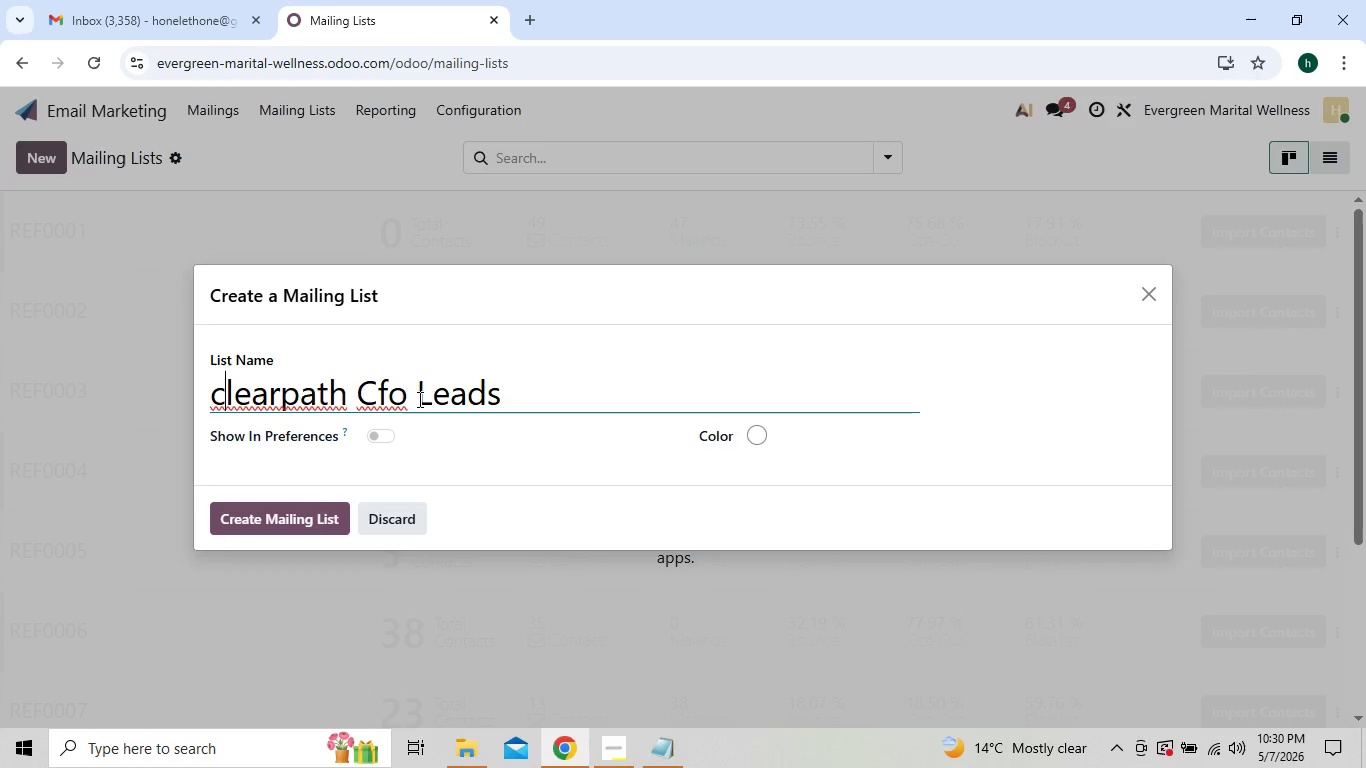 
key(Backspace)
 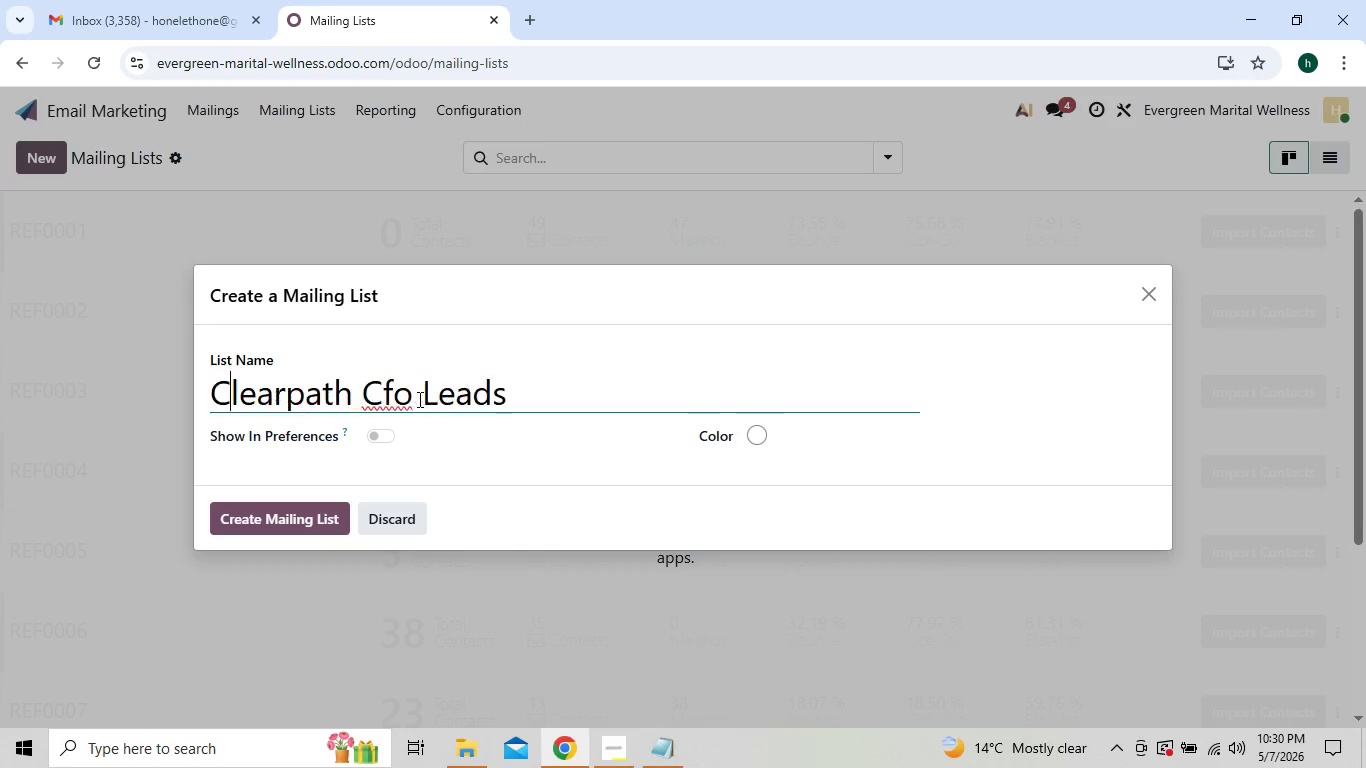 
key(C)
 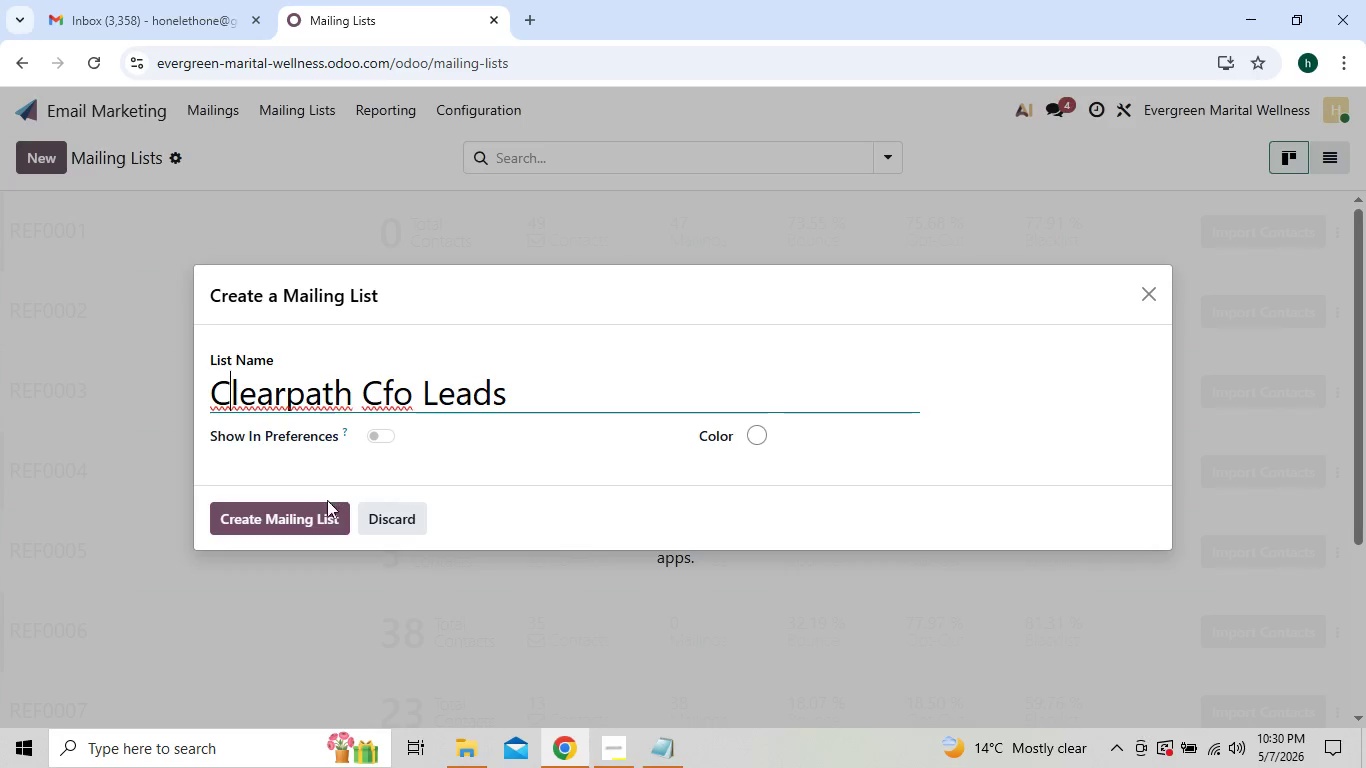 
left_click([320, 513])
 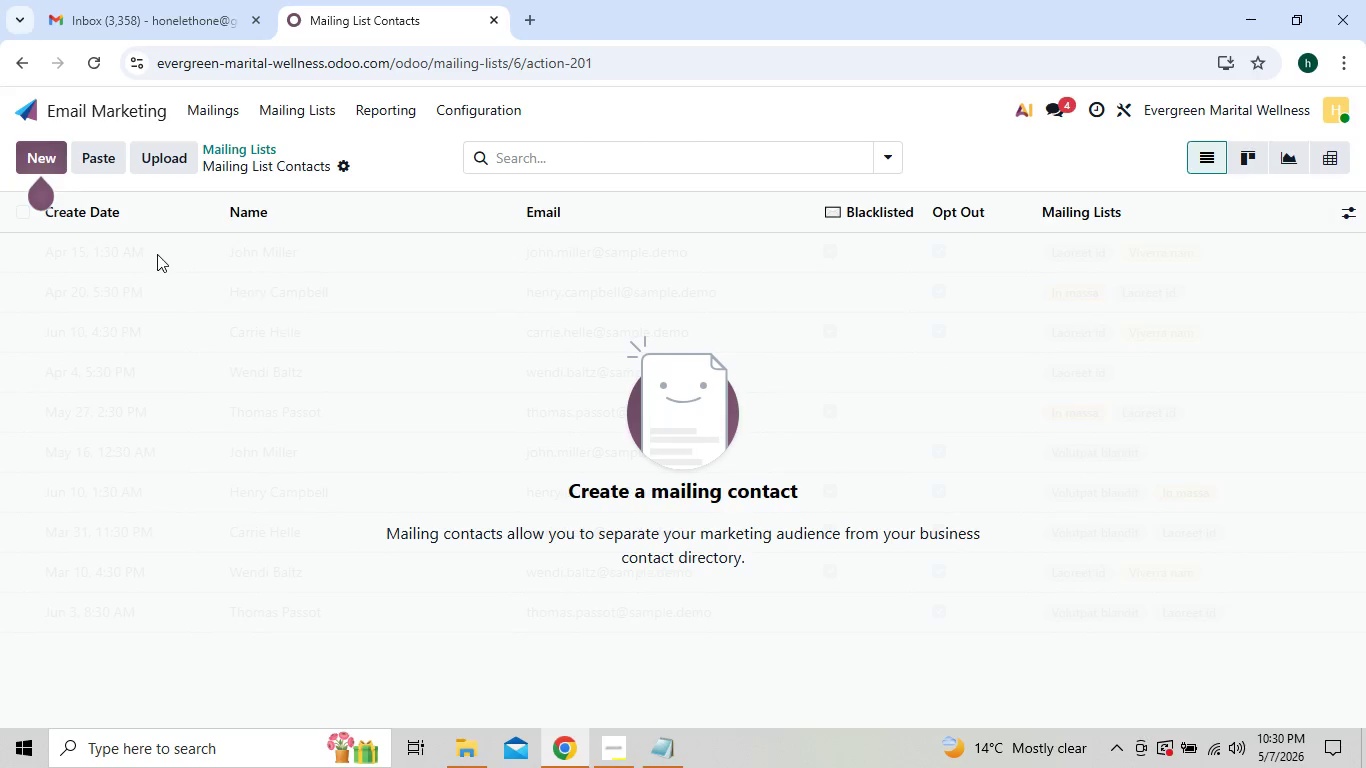 
wait(6.44)
 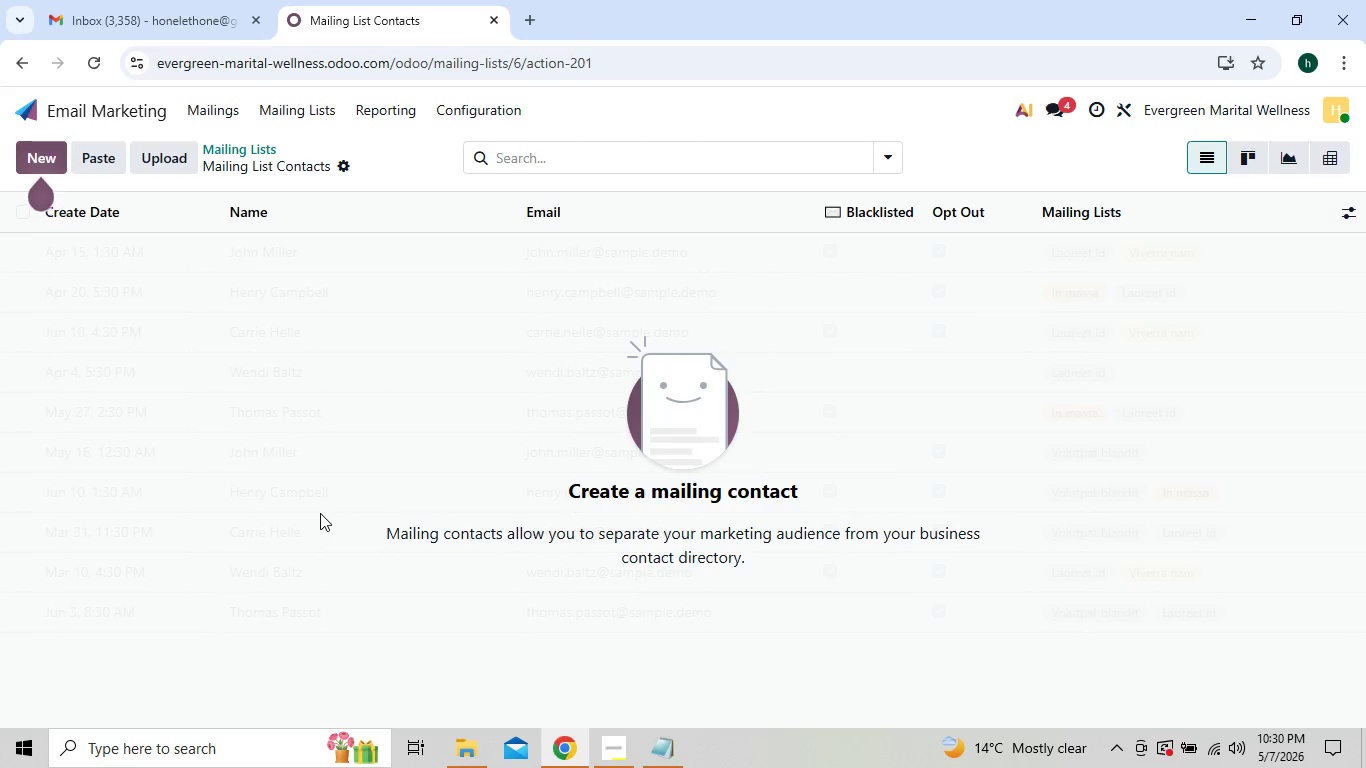 
double_click([328, 101])
 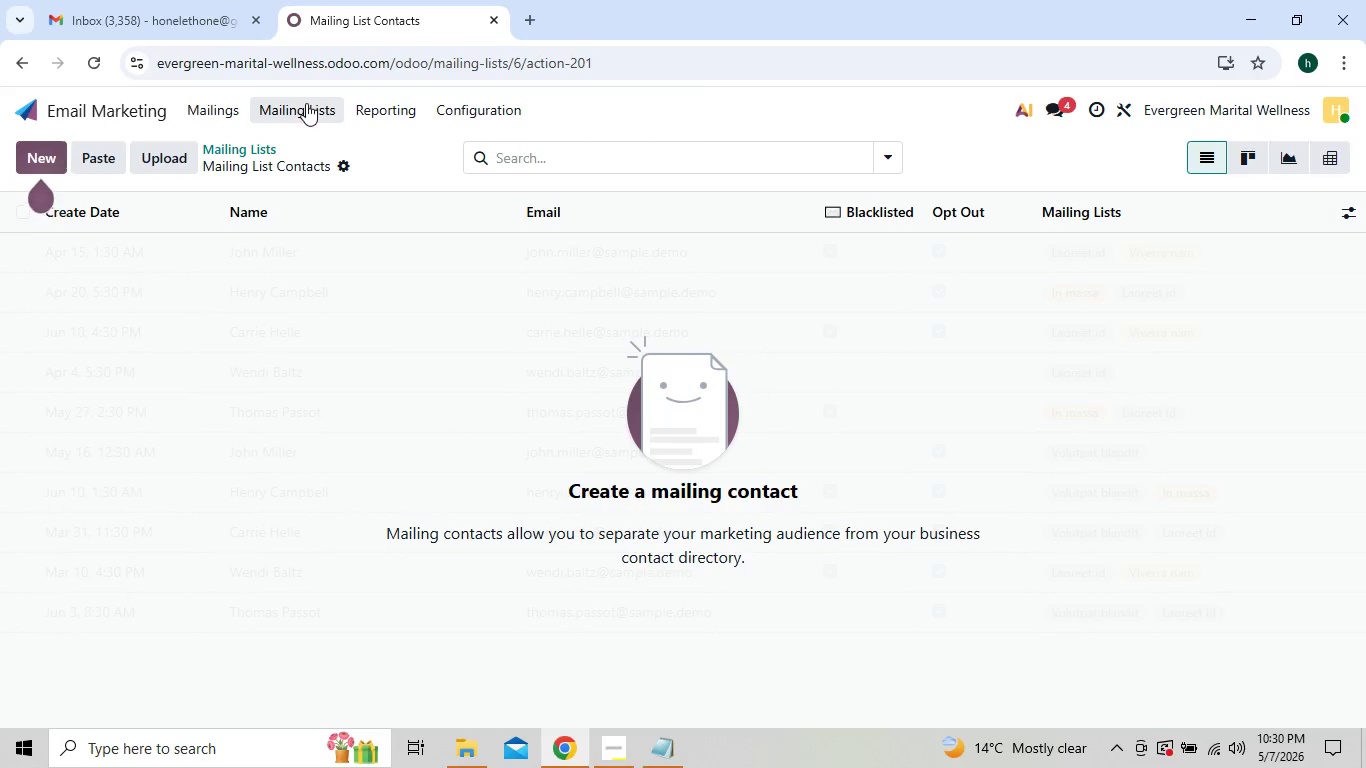 
double_click([306, 103])
 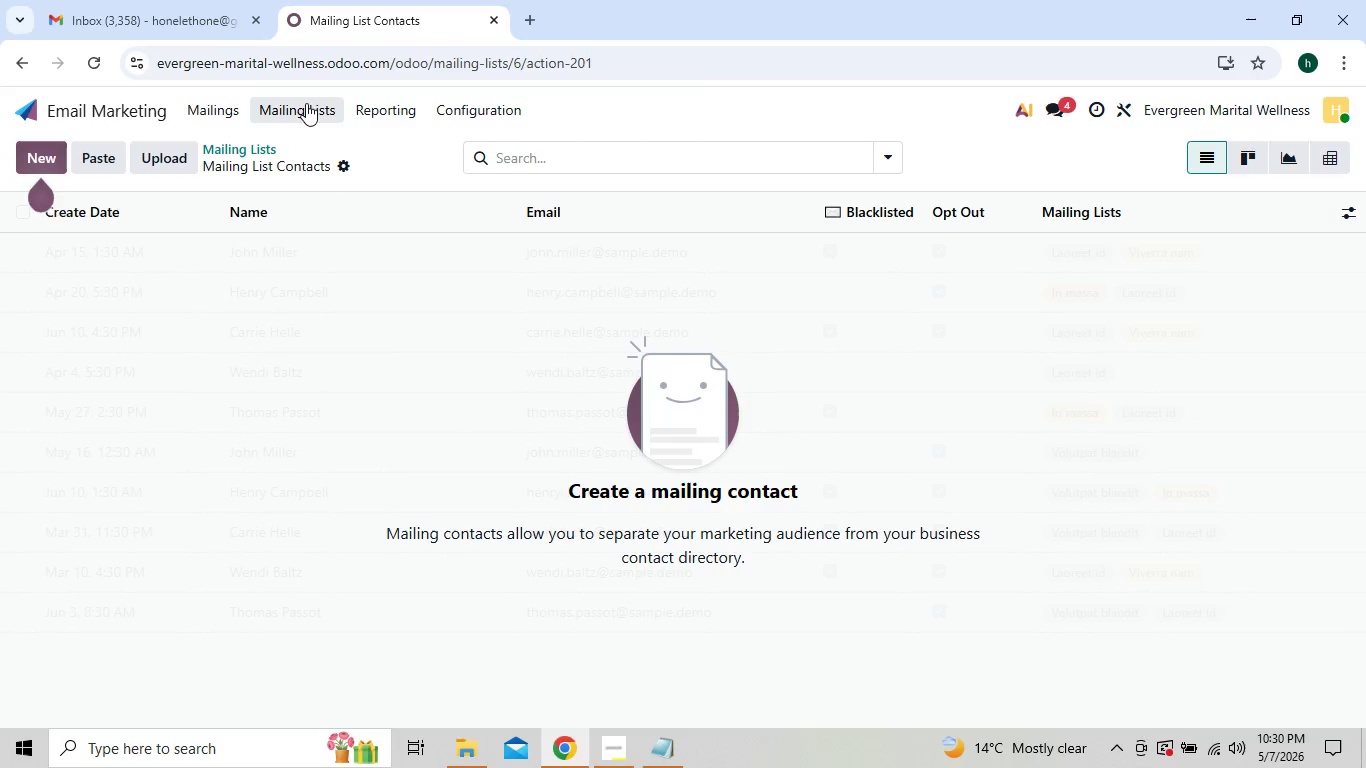 
double_click([306, 103])
 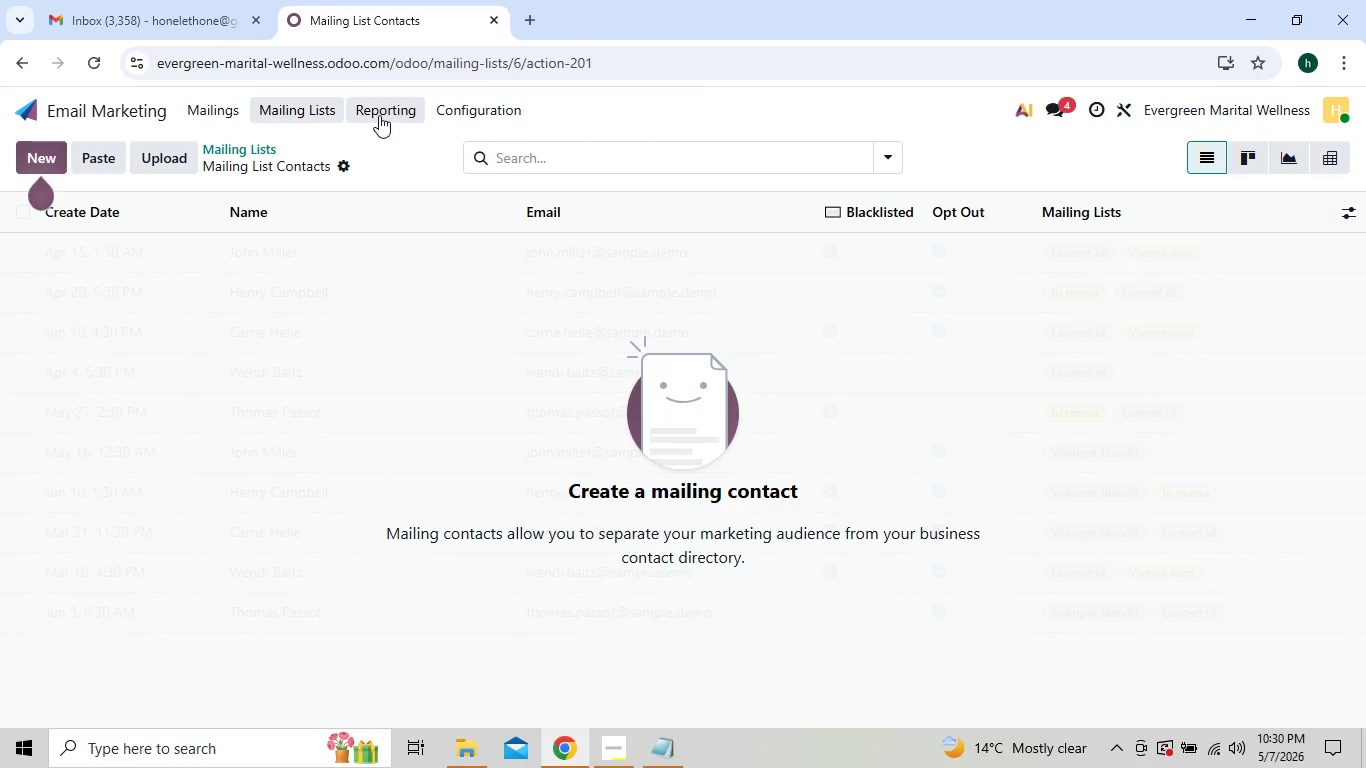 
double_click([379, 115])
 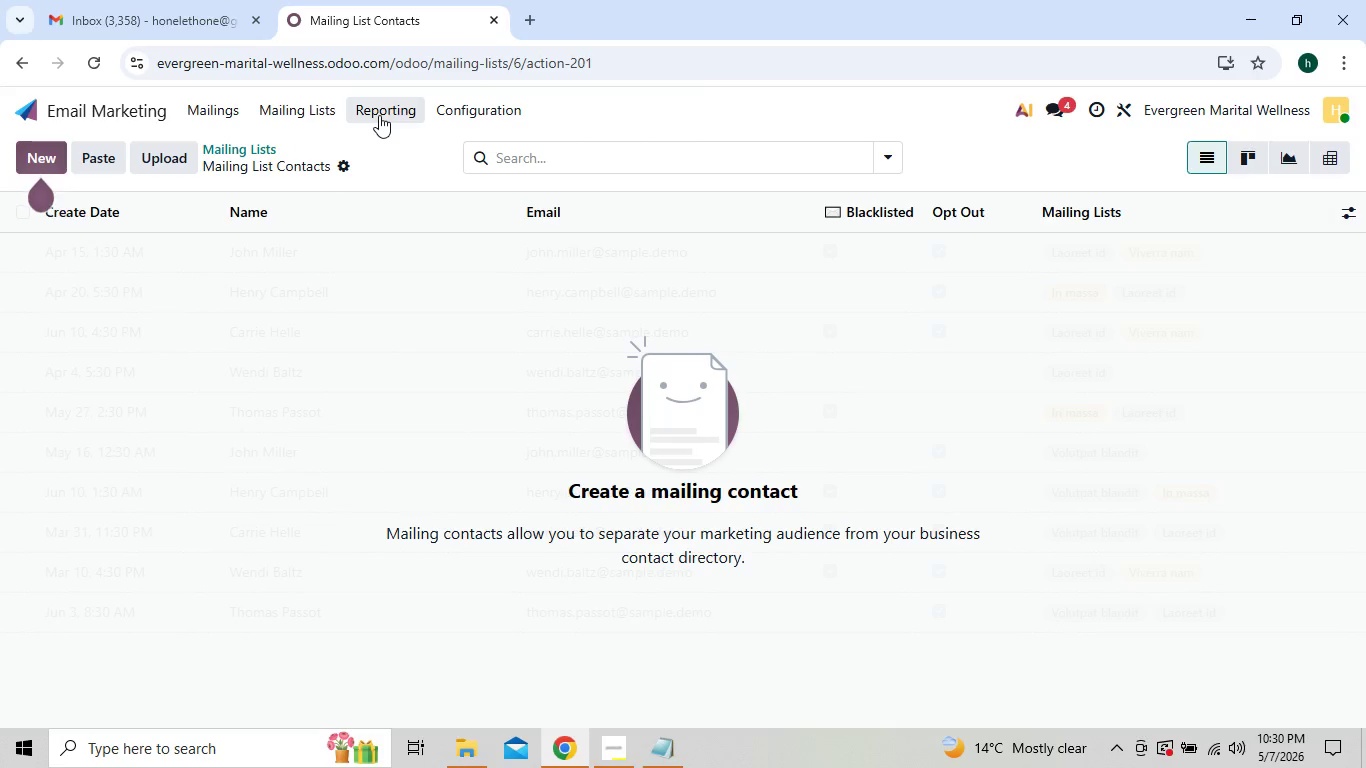 
double_click([379, 115])
 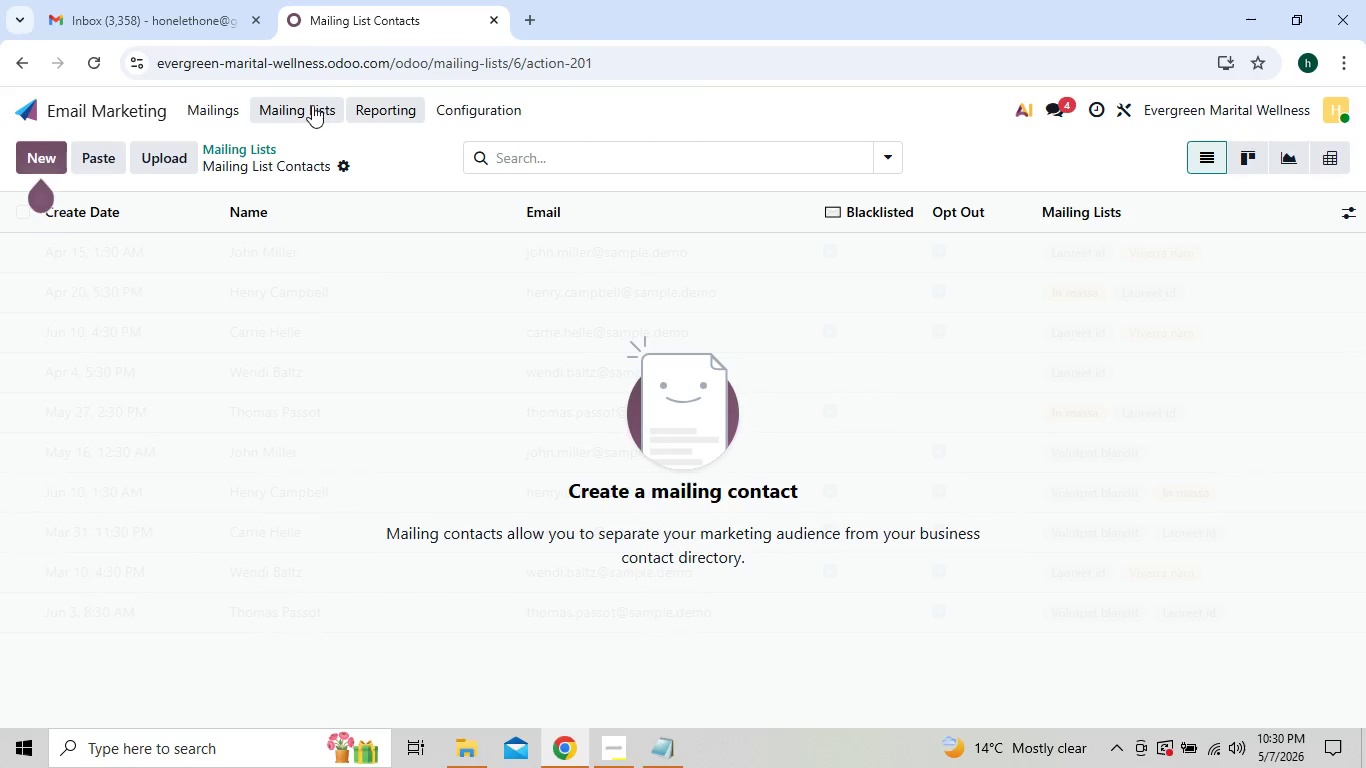 
double_click([312, 105])
 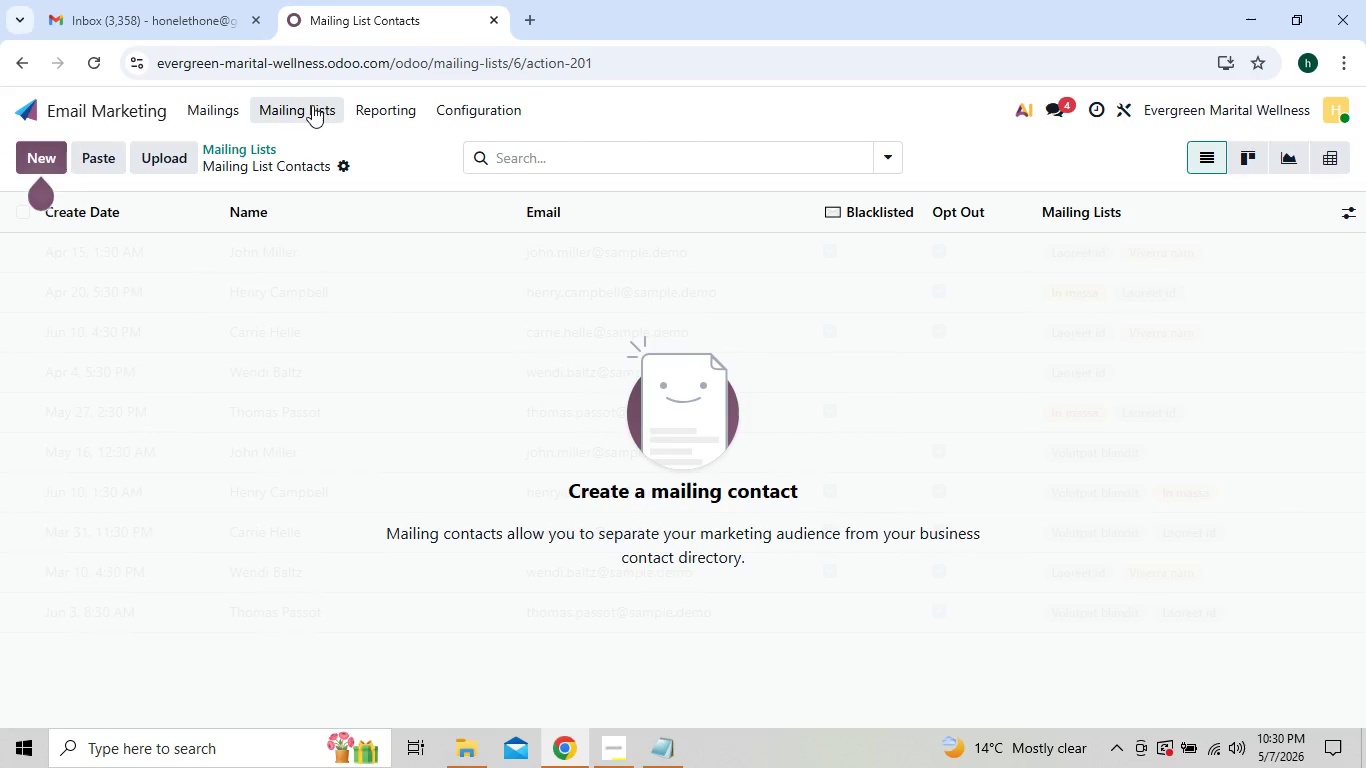 
left_click([232, 104])
 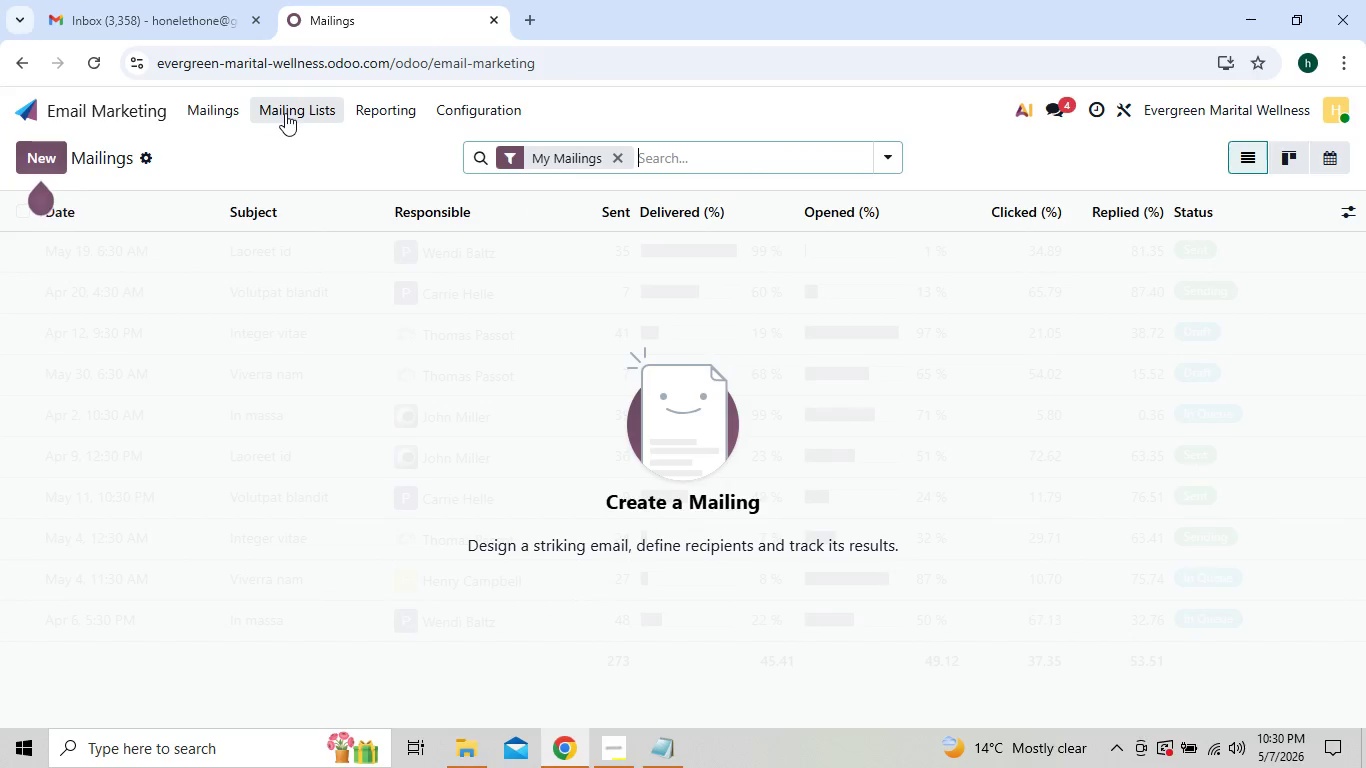 
double_click([285, 113])
 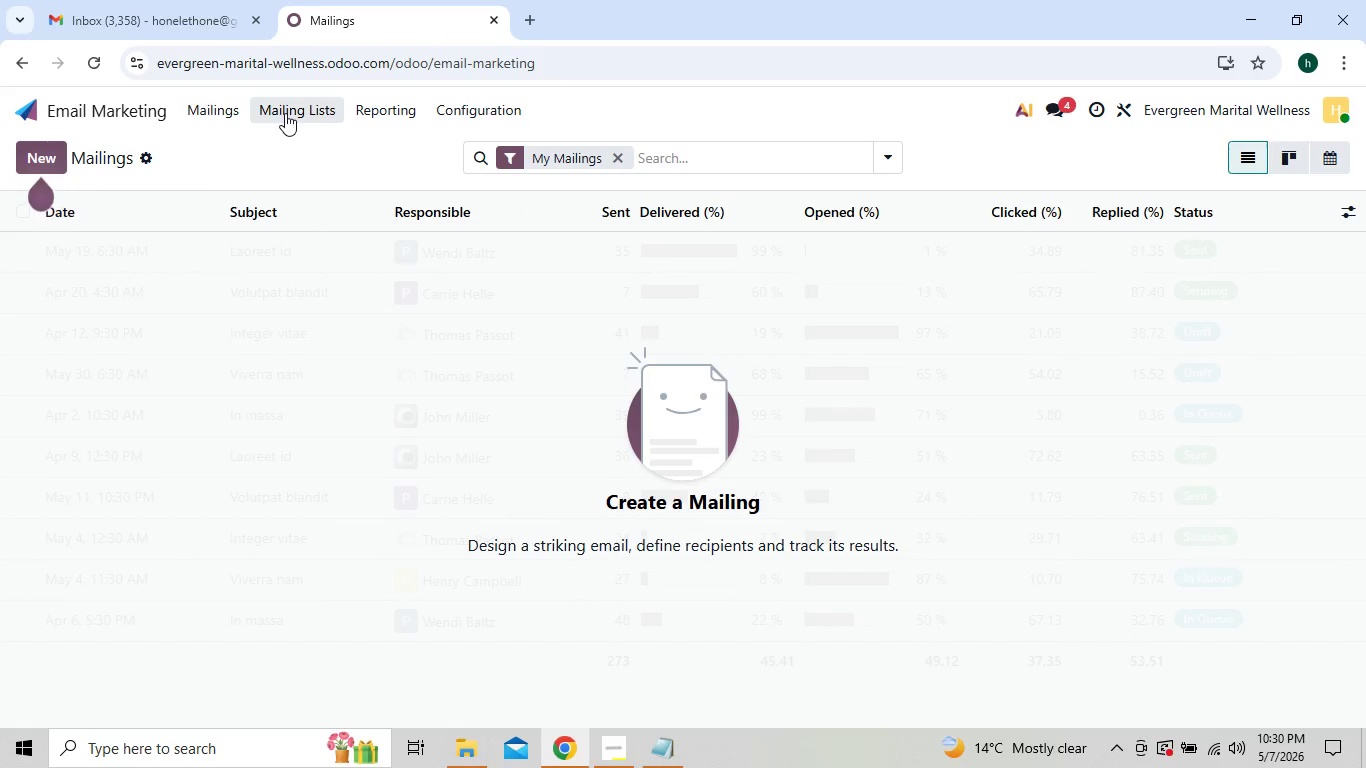 
left_click([285, 113])
 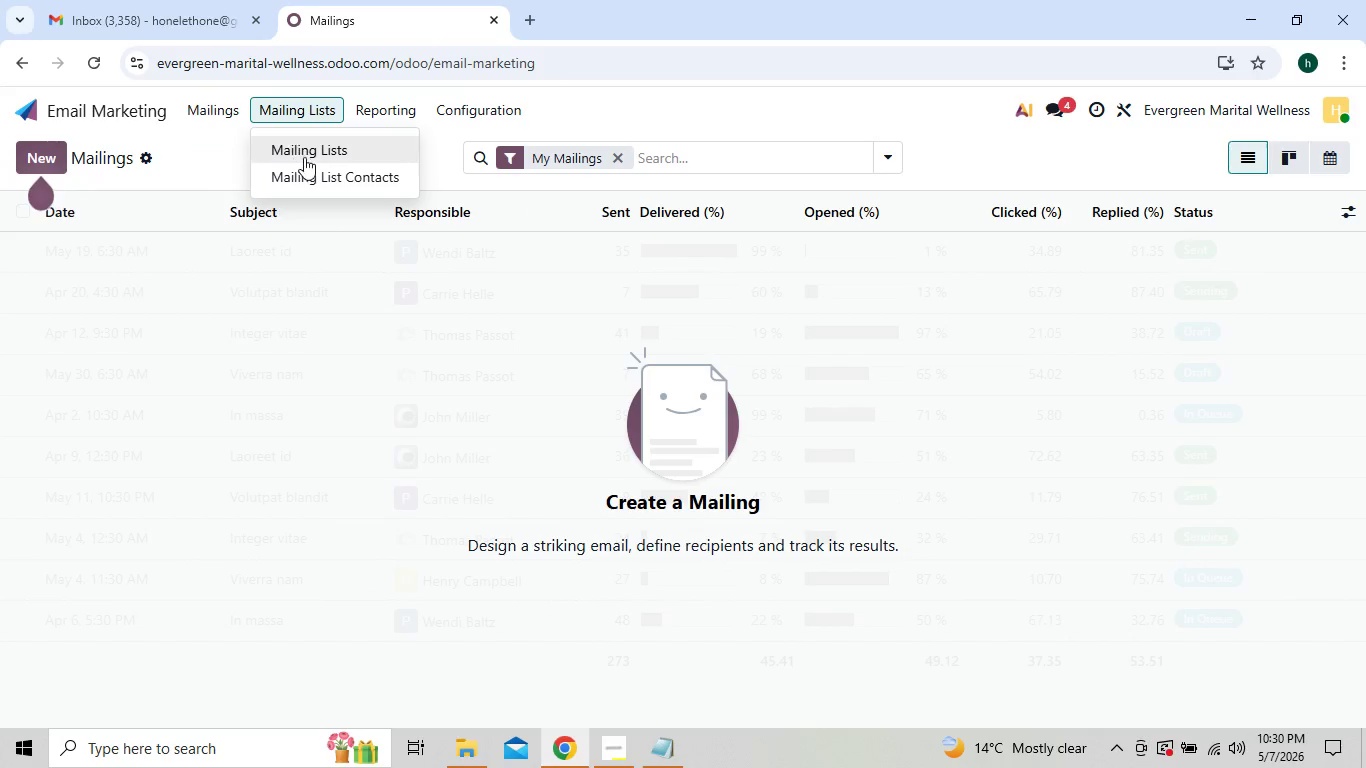 
left_click([304, 157])
 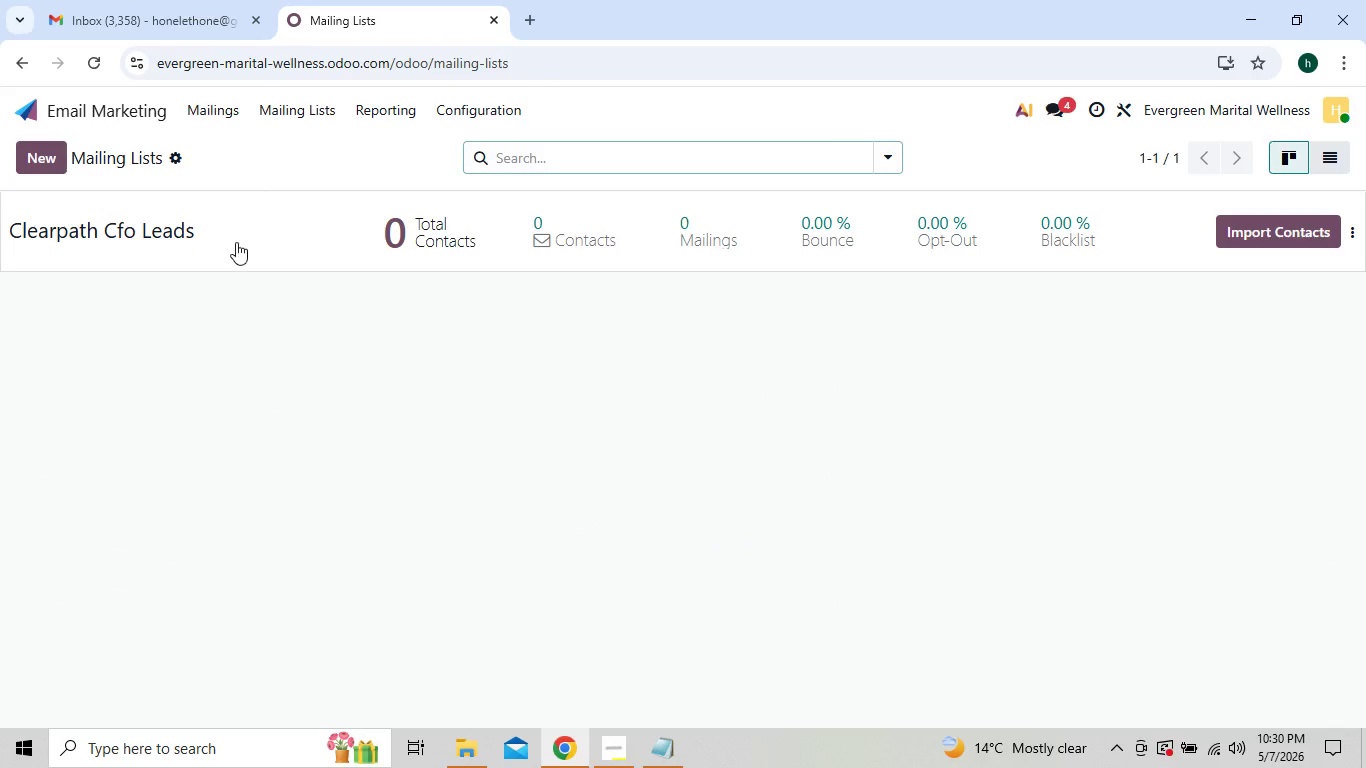 
double_click([238, 242])
 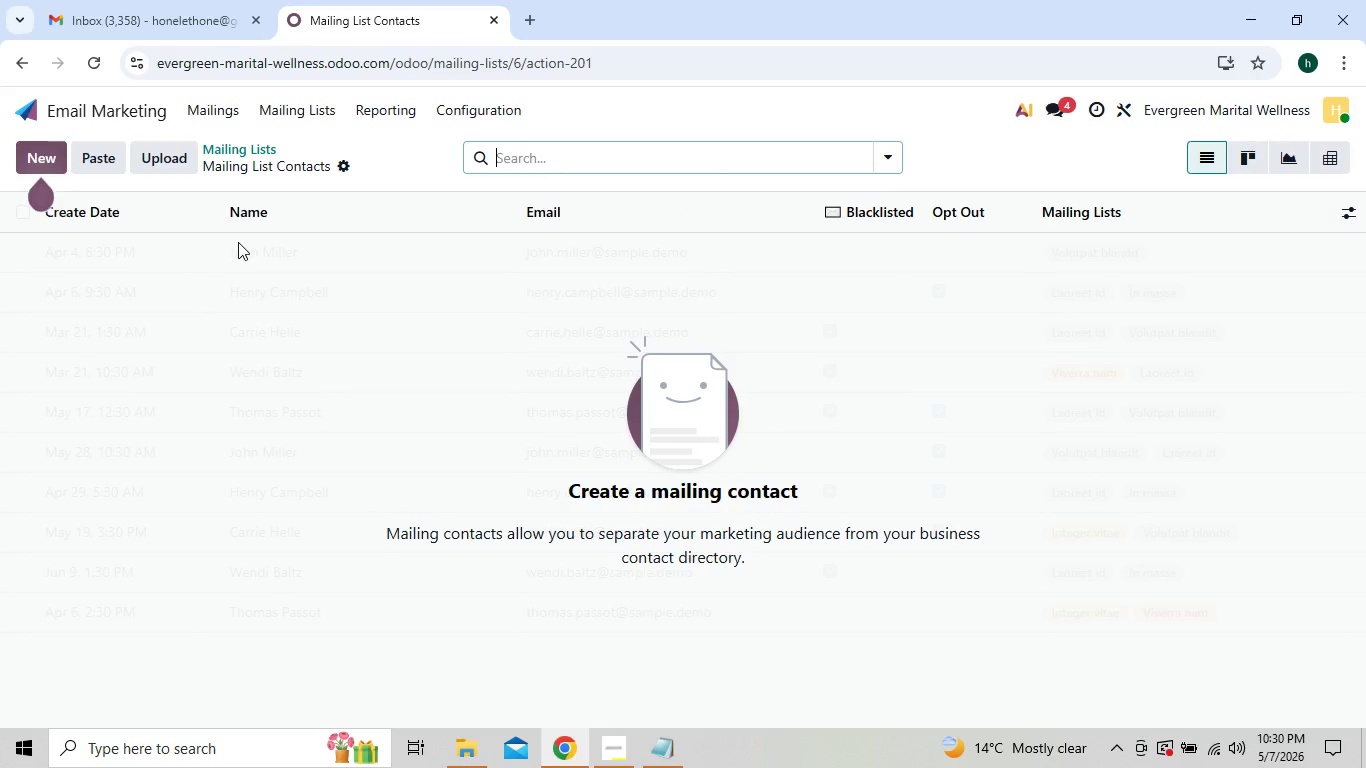 
mouse_move([126, 196])
 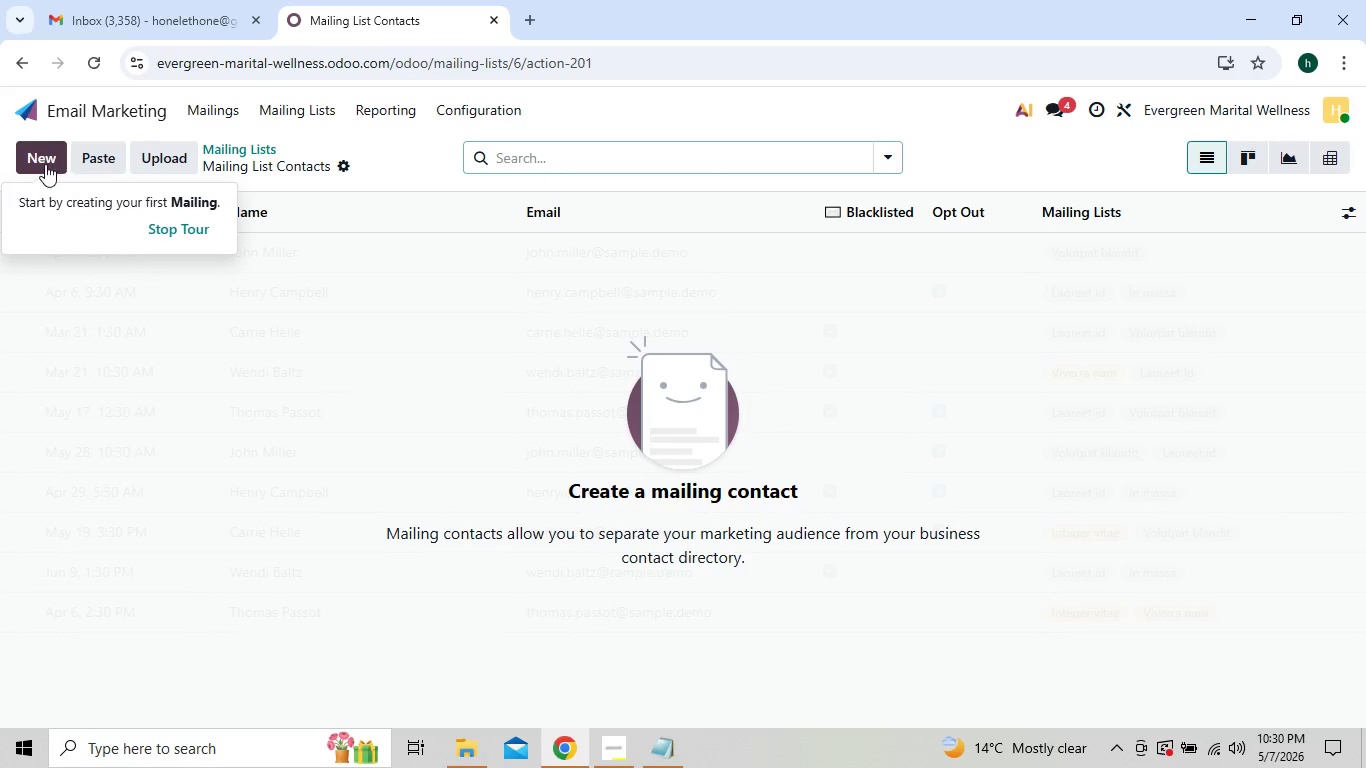 
left_click([45, 164])
 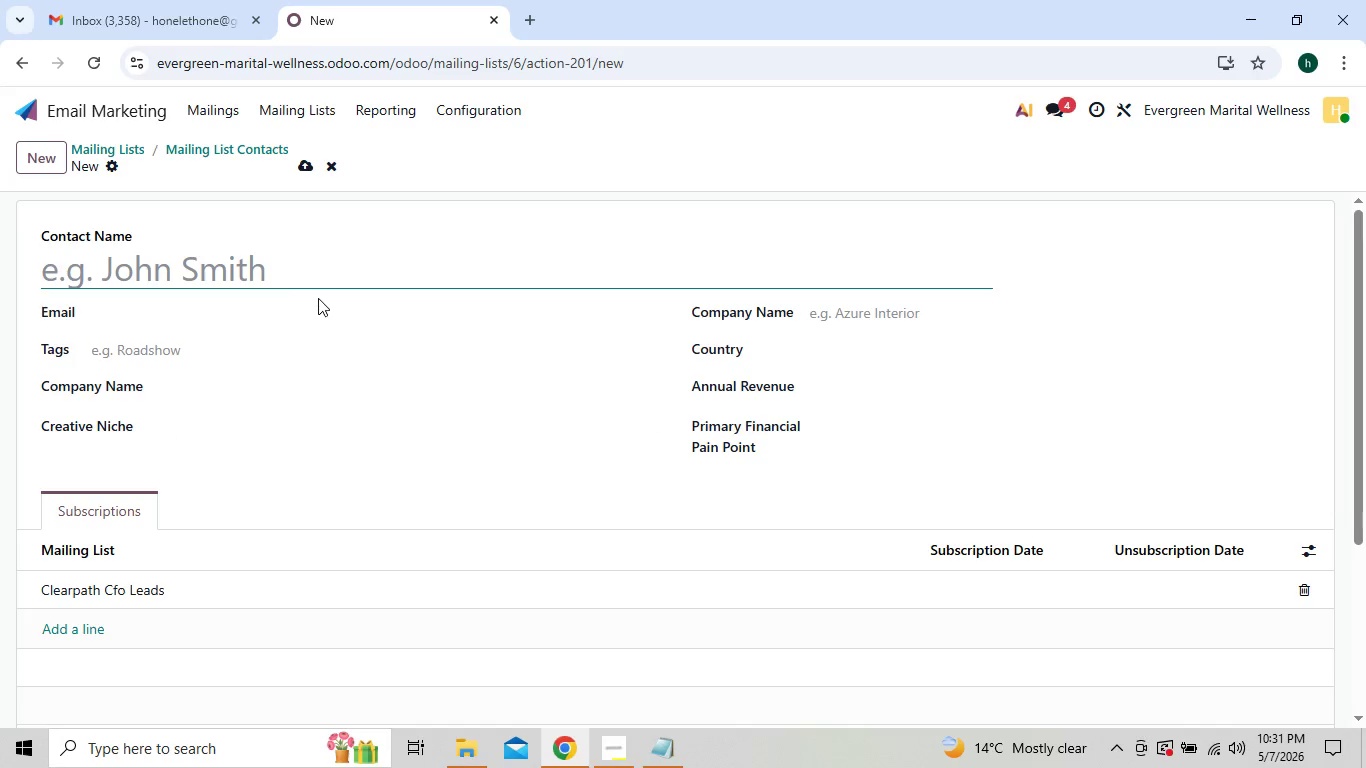 
wait(7.72)
 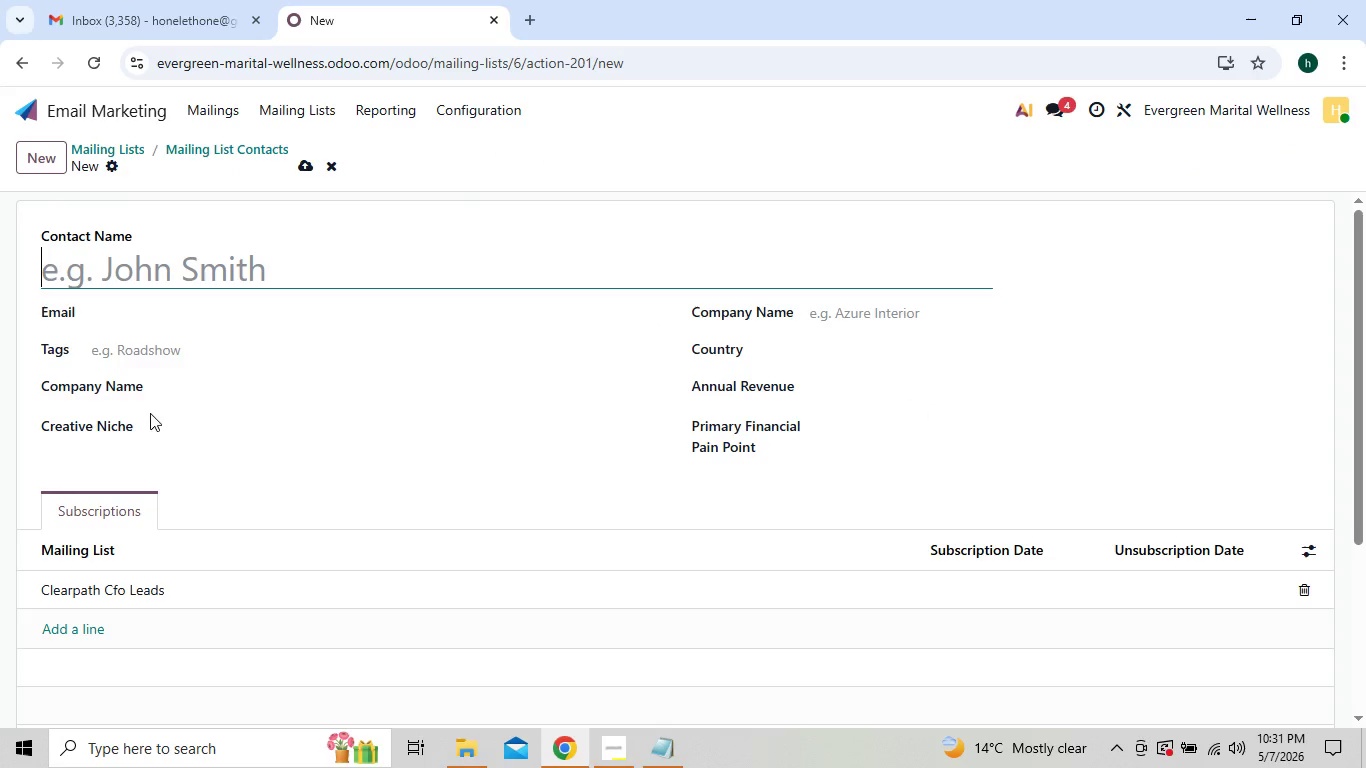 
left_click([312, 165])
 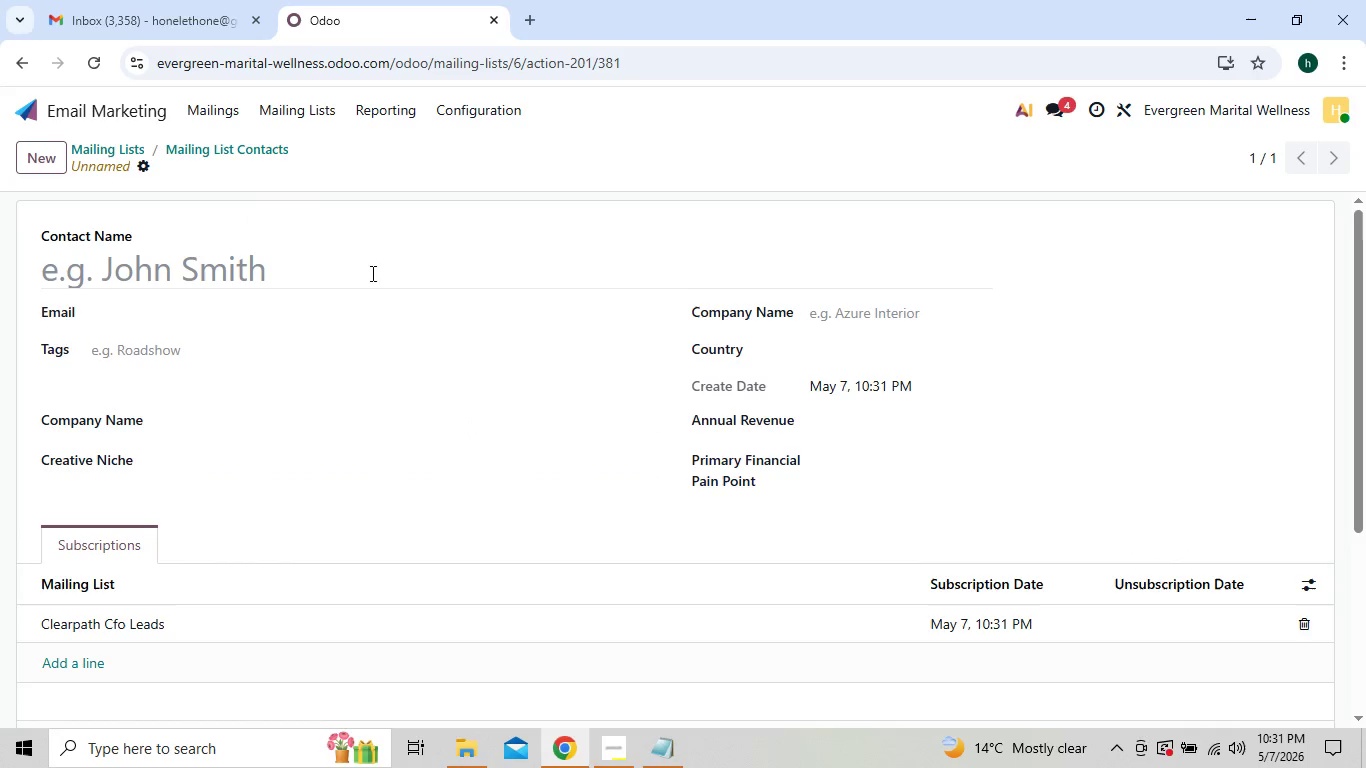 
wait(5.08)
 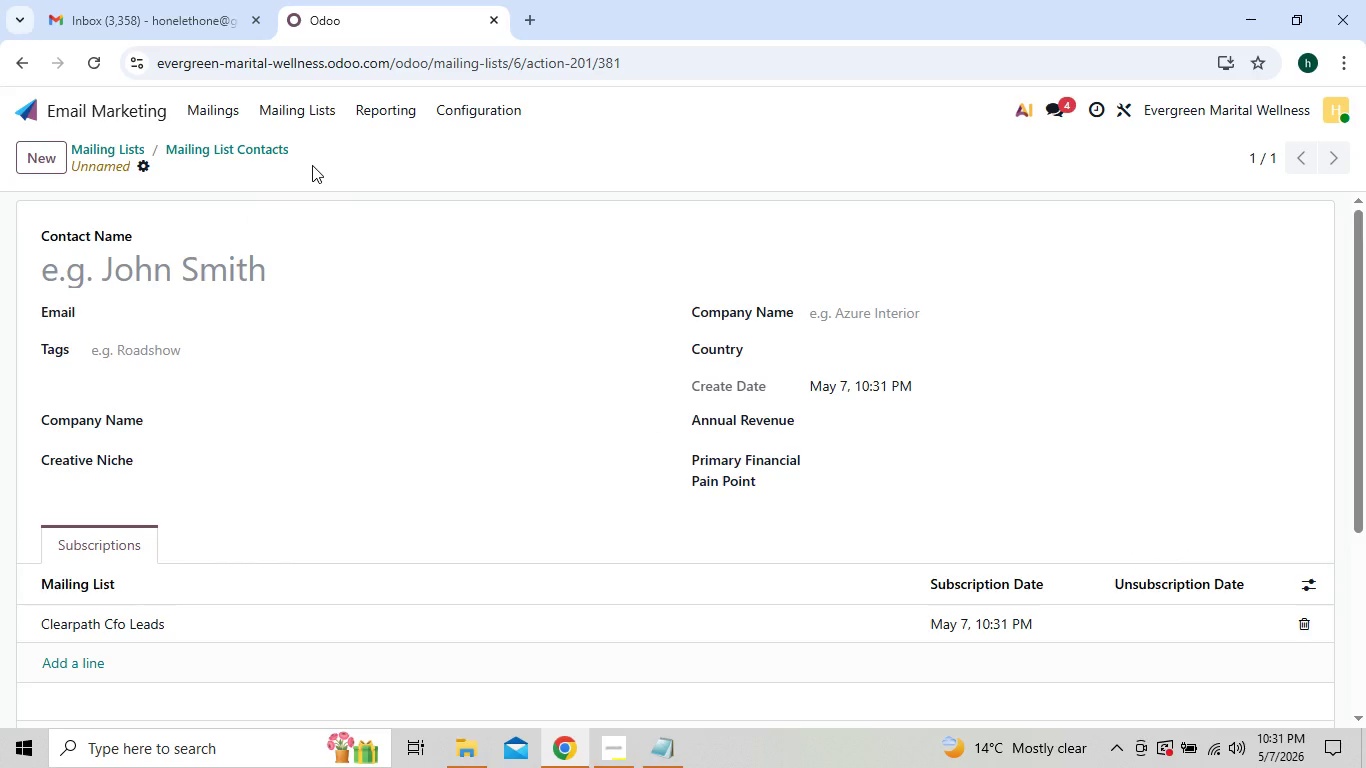 
left_click([281, 105])
 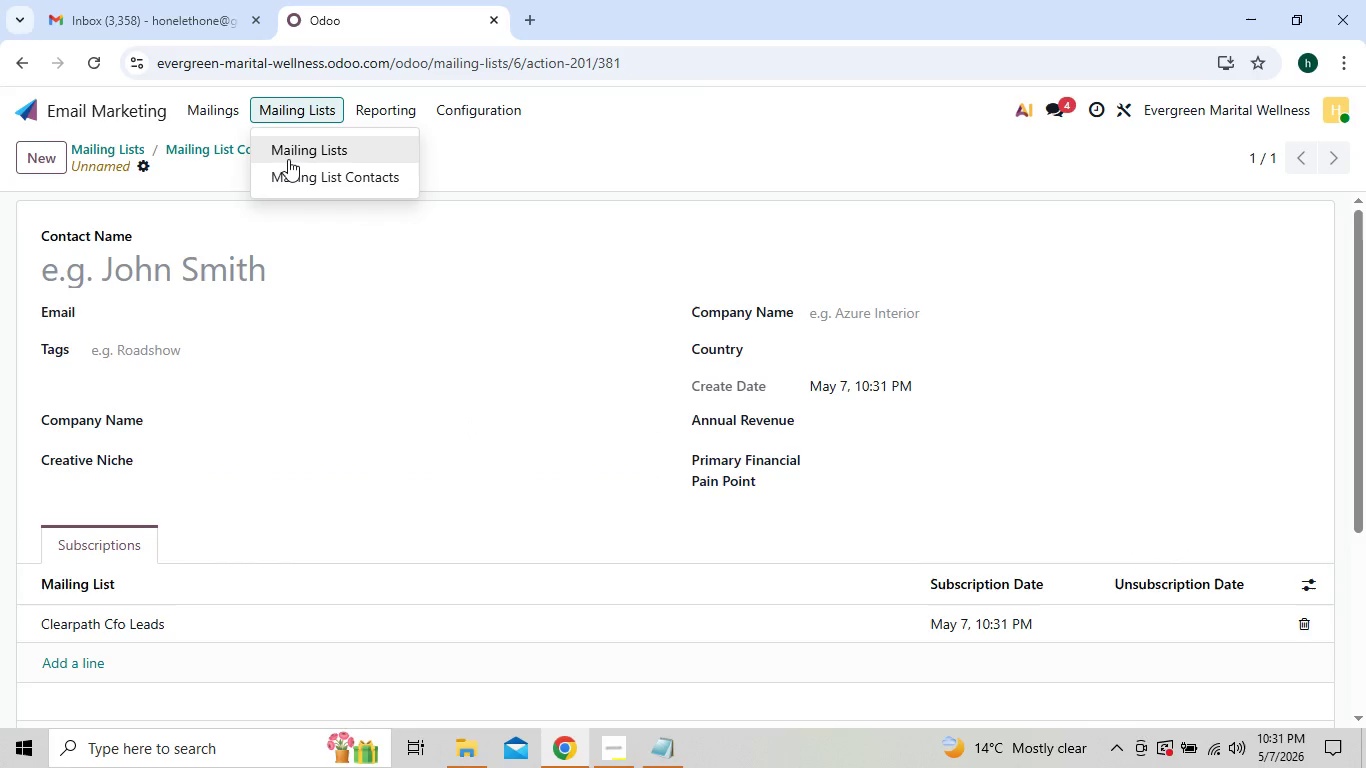 
left_click([288, 159])
 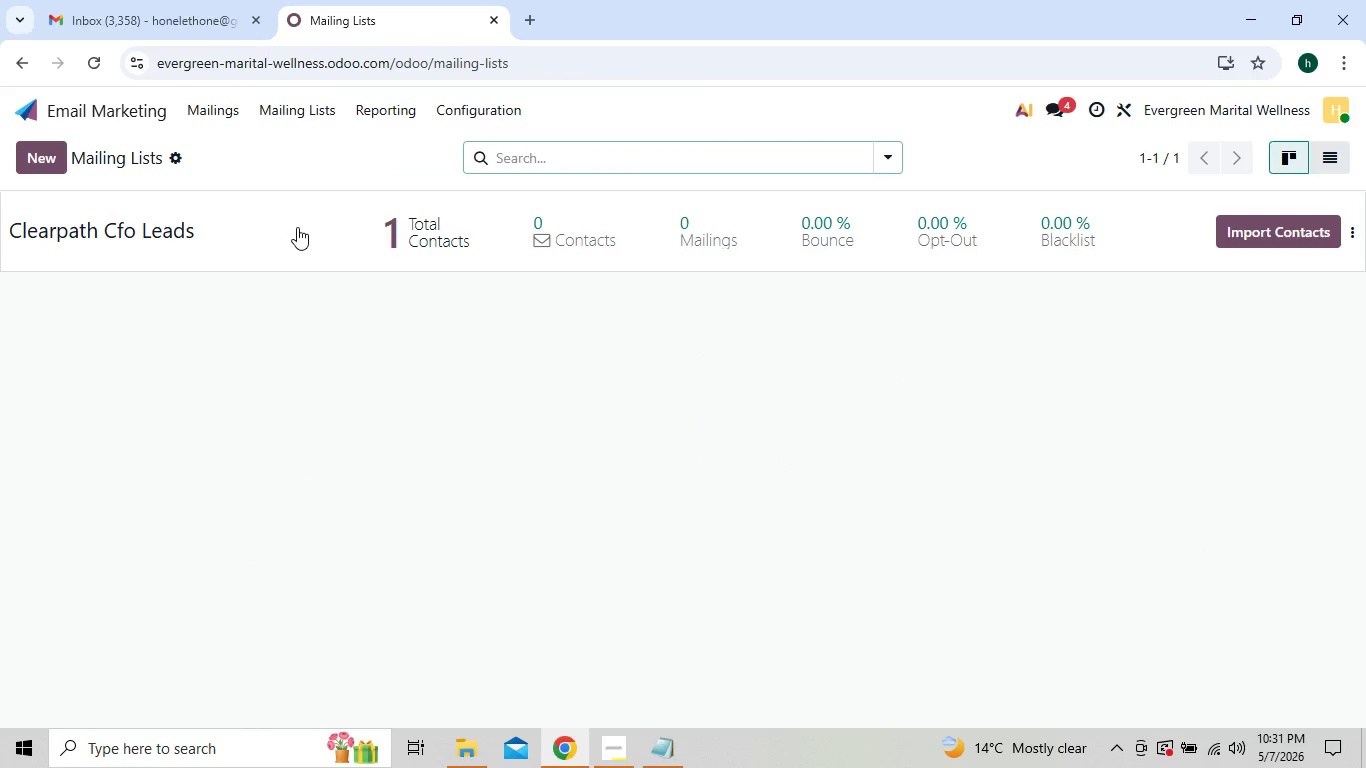 
double_click([297, 227])
 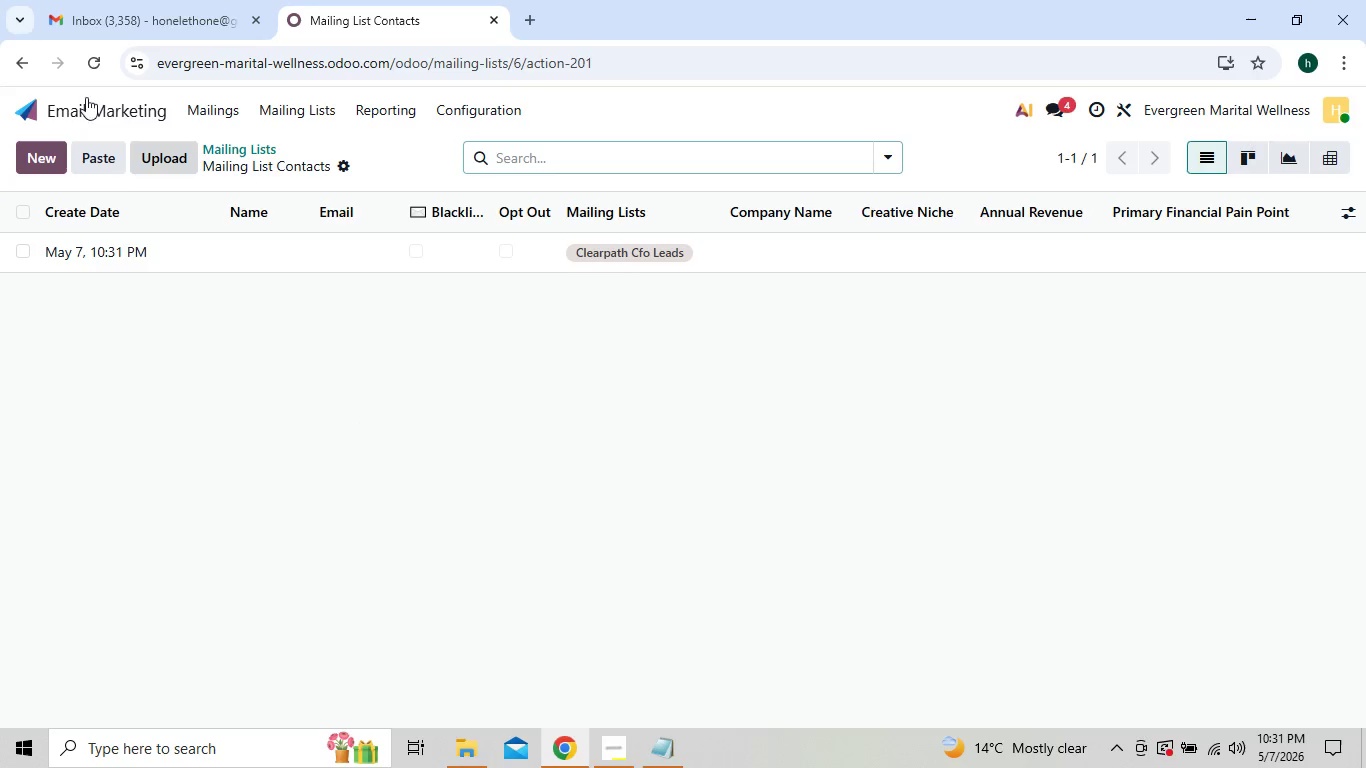 
left_click([19, 66])
 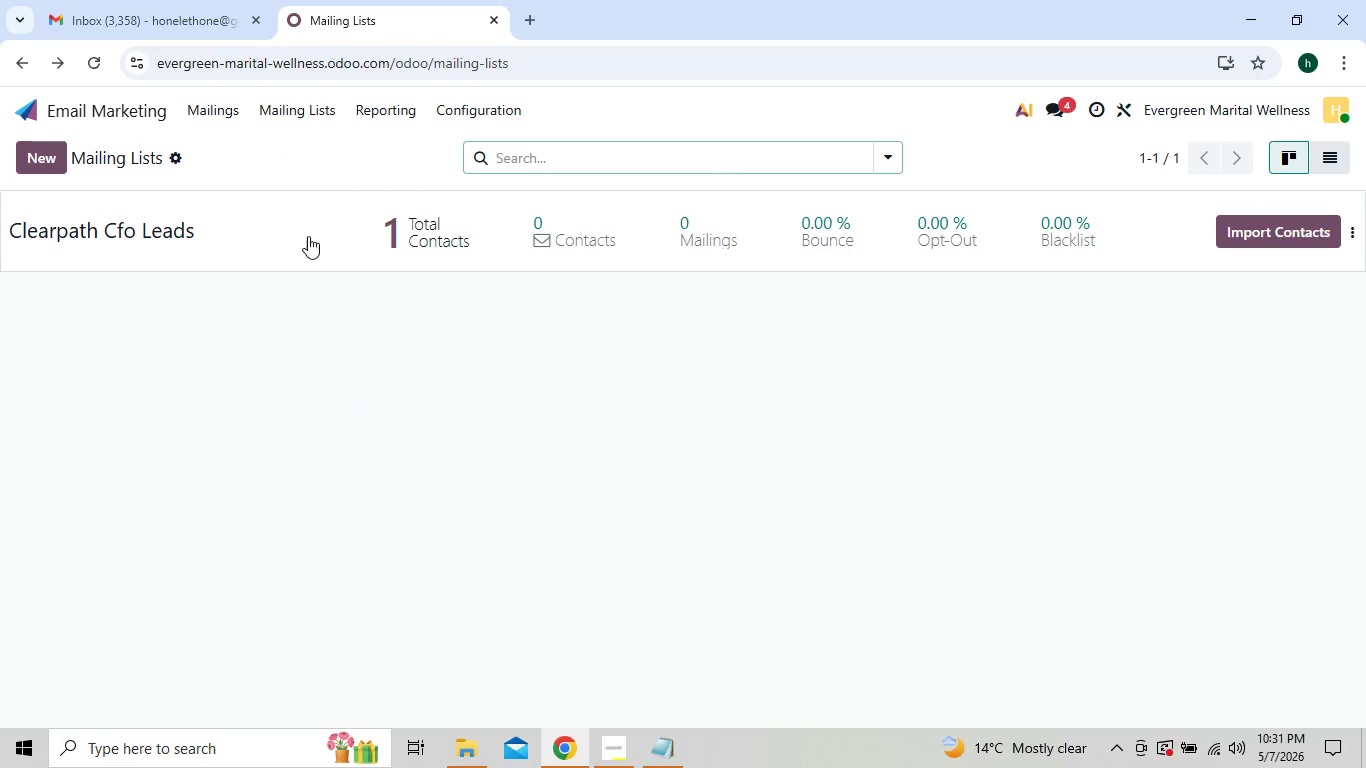 
double_click([324, 234])
 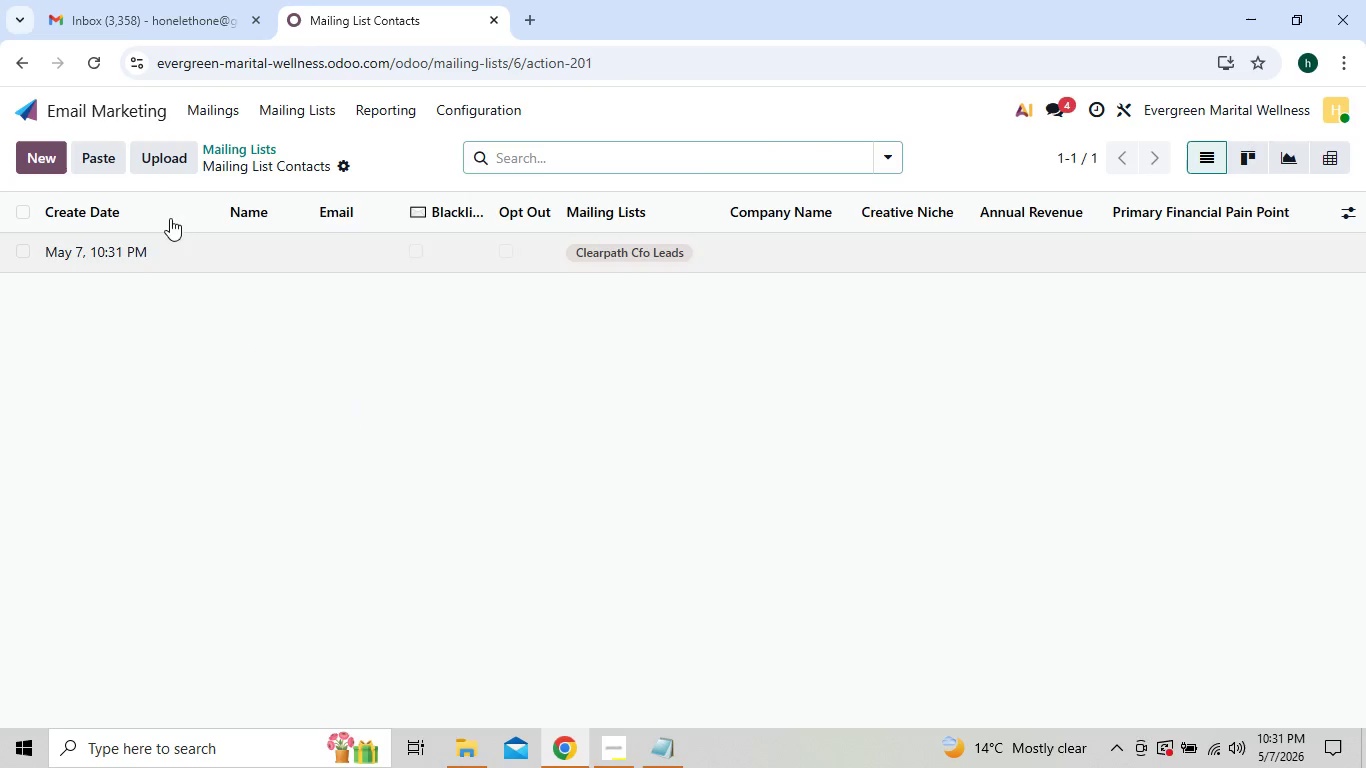 
left_click([167, 162])
 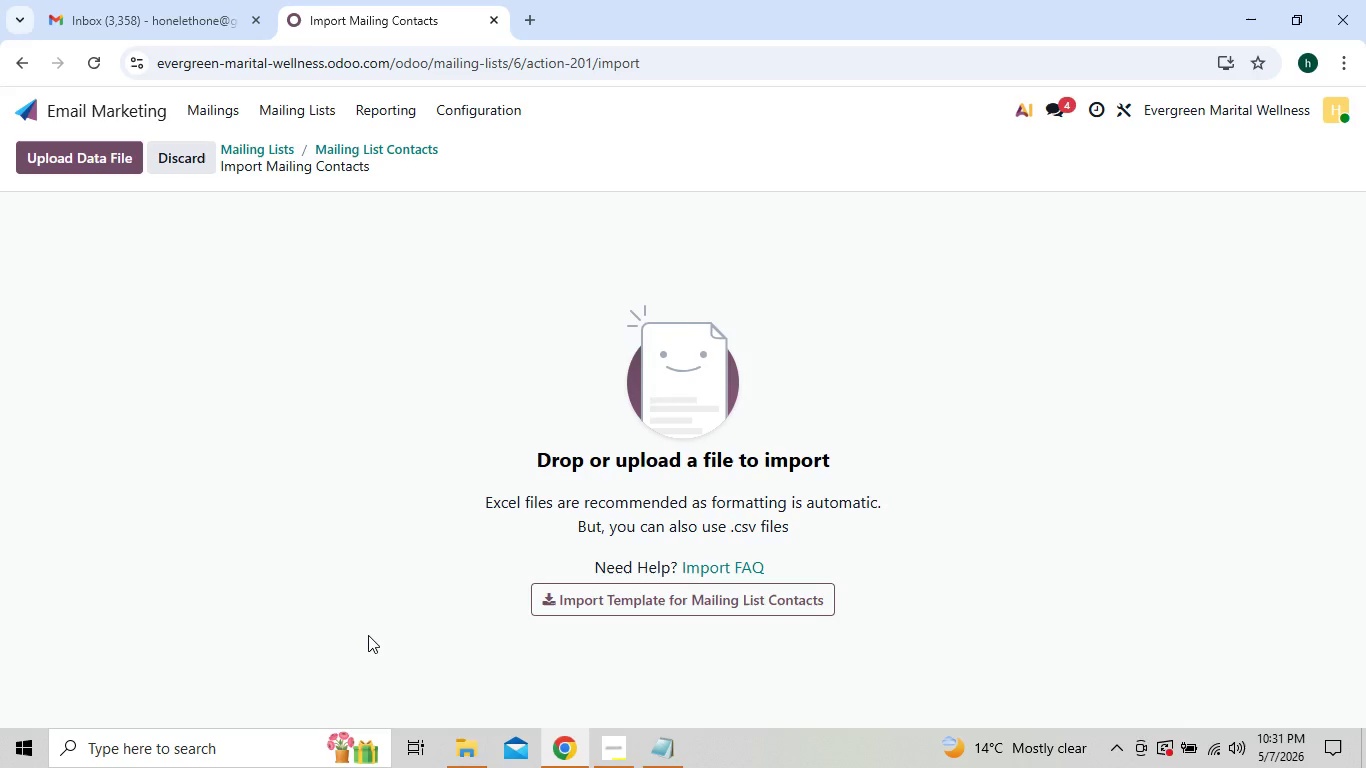 
key(CapsLock)
 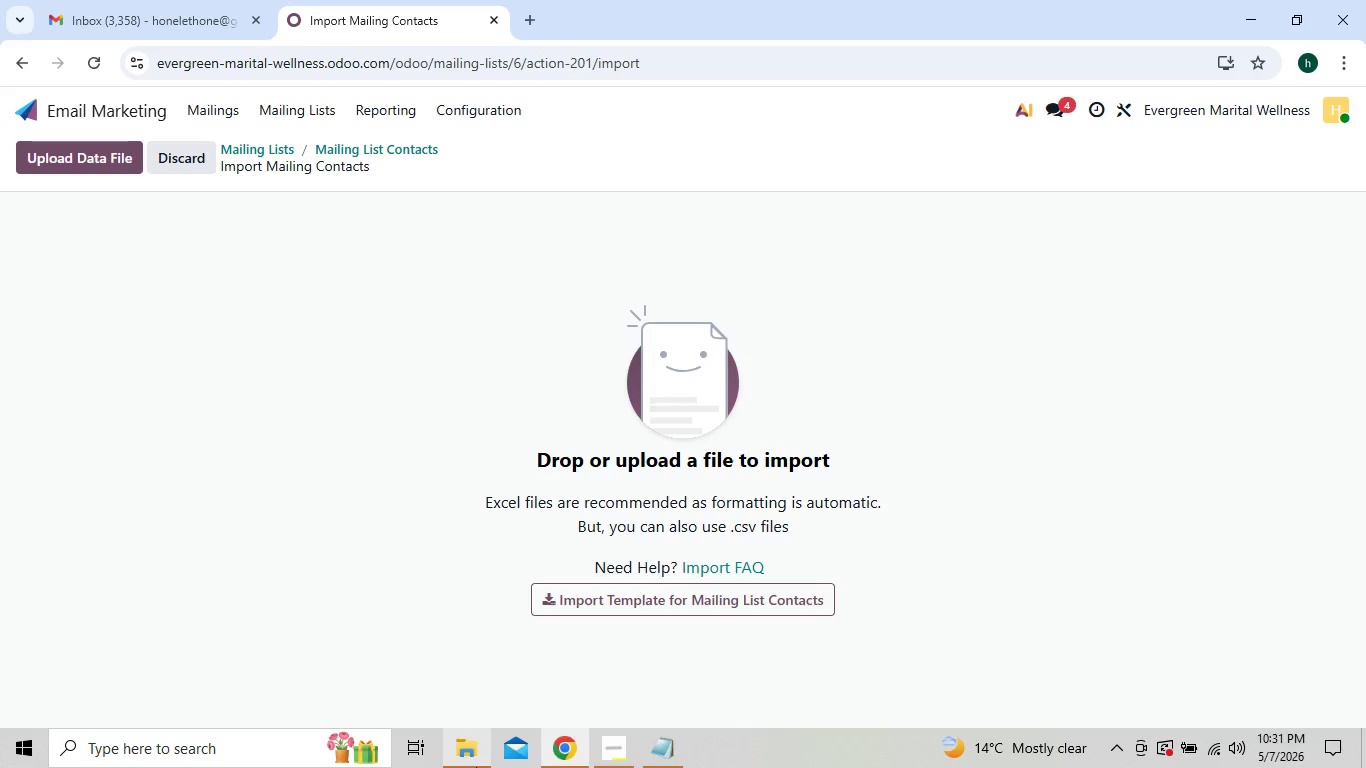 
left_click([470, 763])
 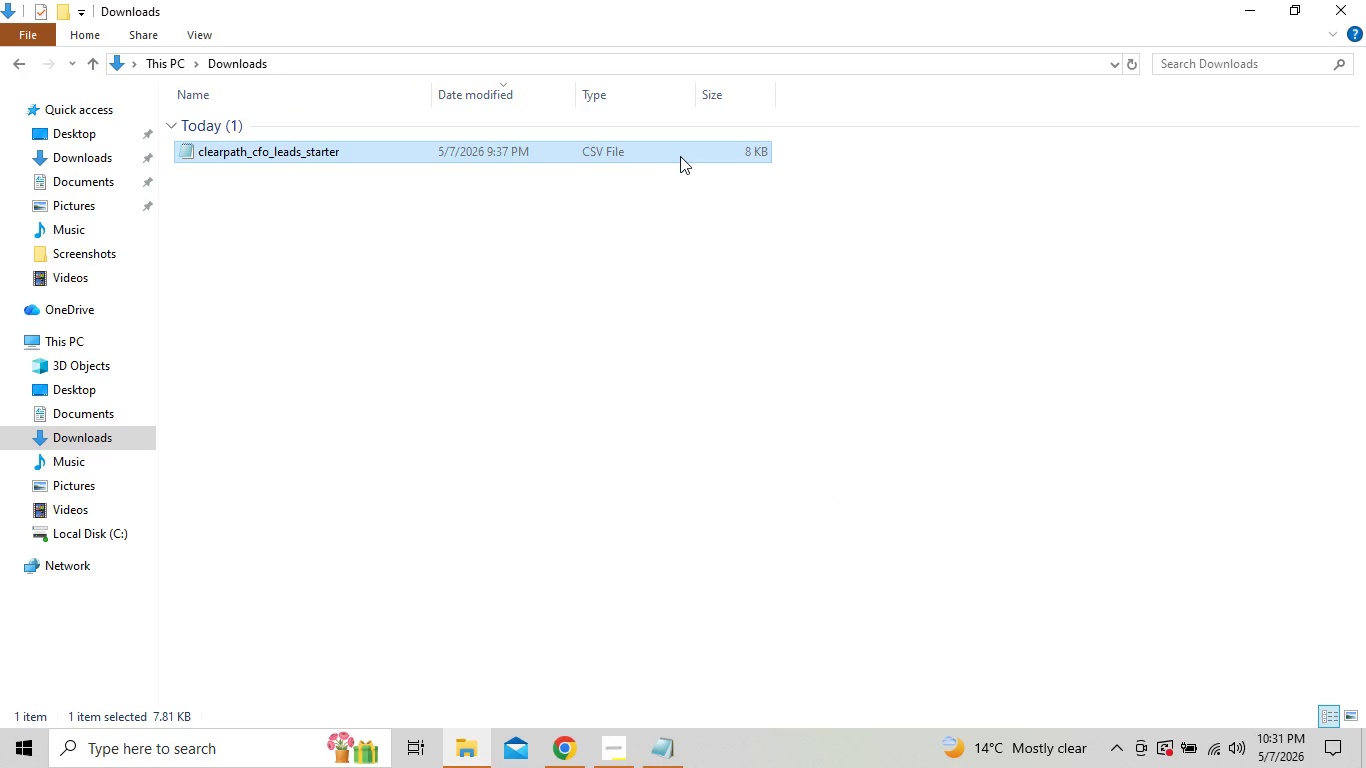 
left_click_drag(start_coordinate=[682, 156], to_coordinate=[600, 631])
 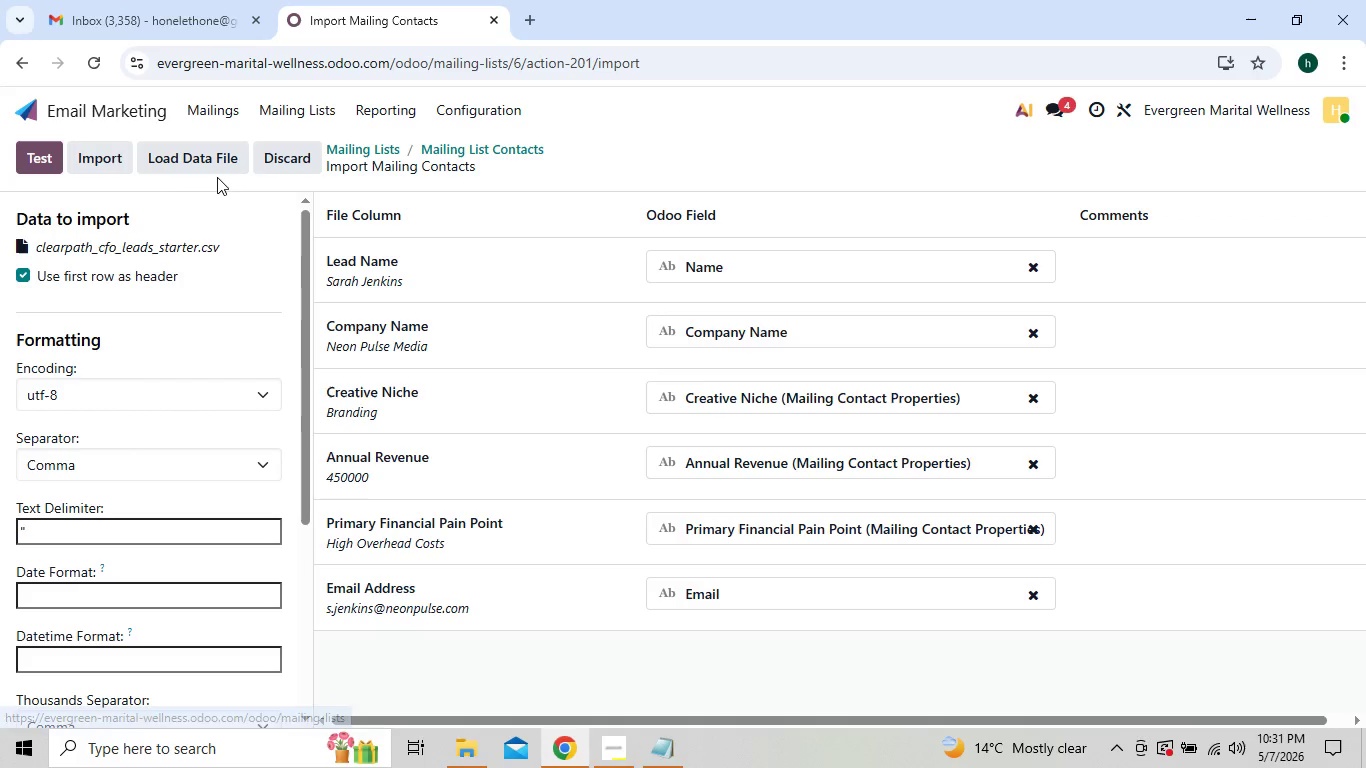 
left_click([112, 161])
 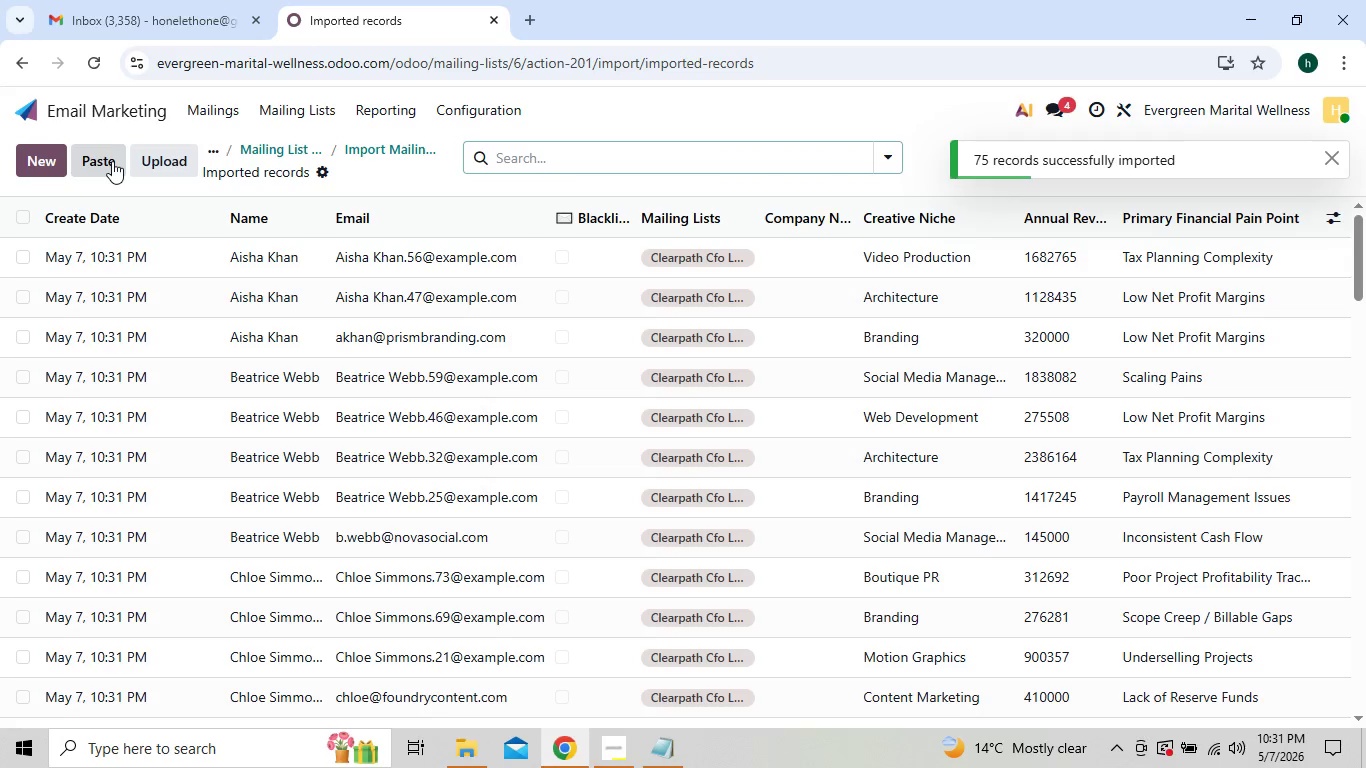 
wait(8.77)
 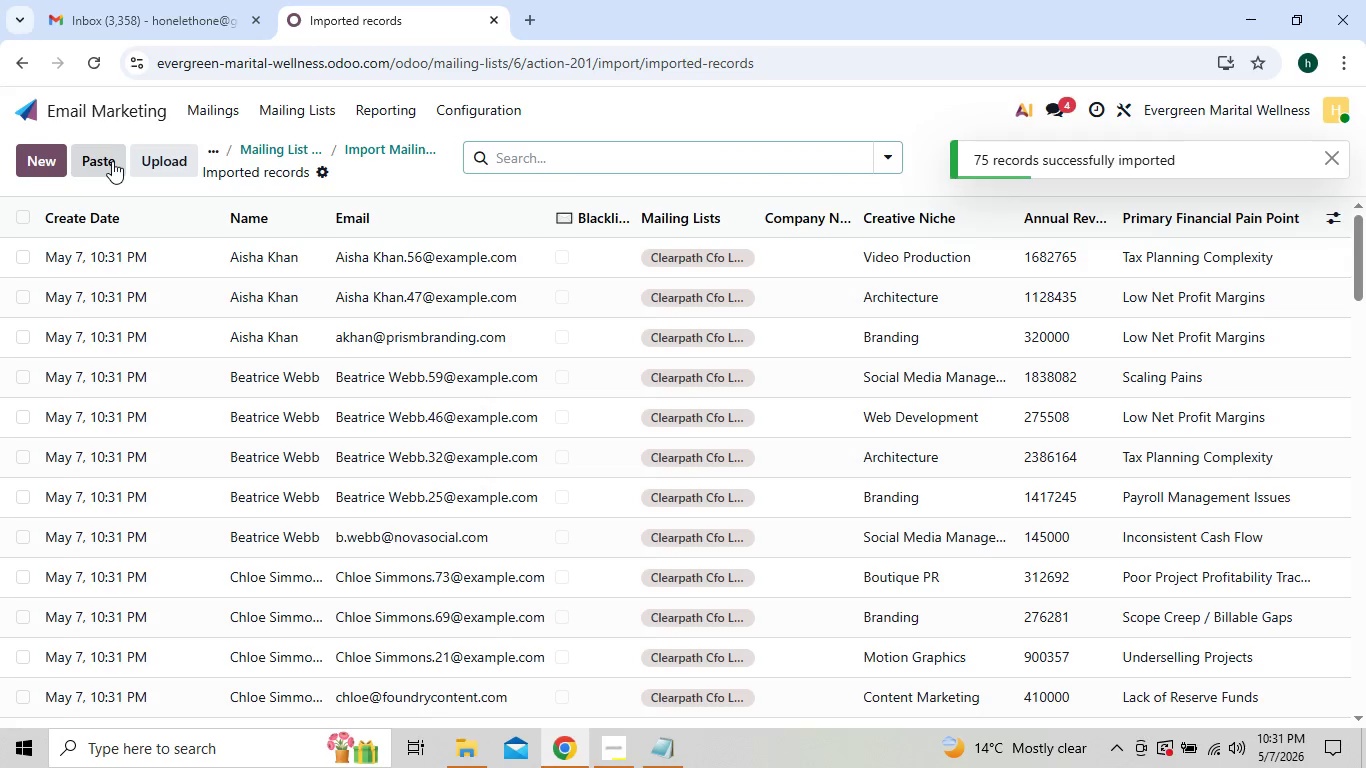 
left_click([221, 118])
 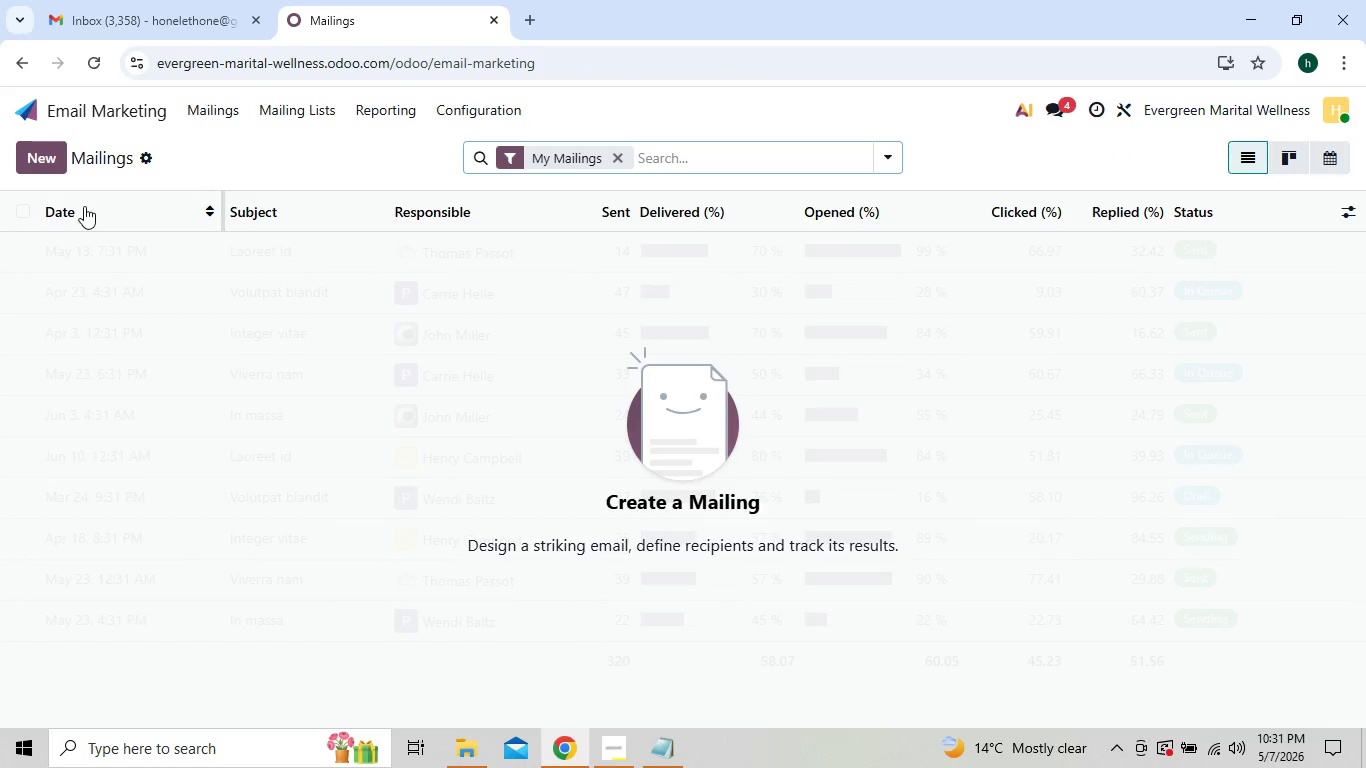 
left_click([51, 170])
 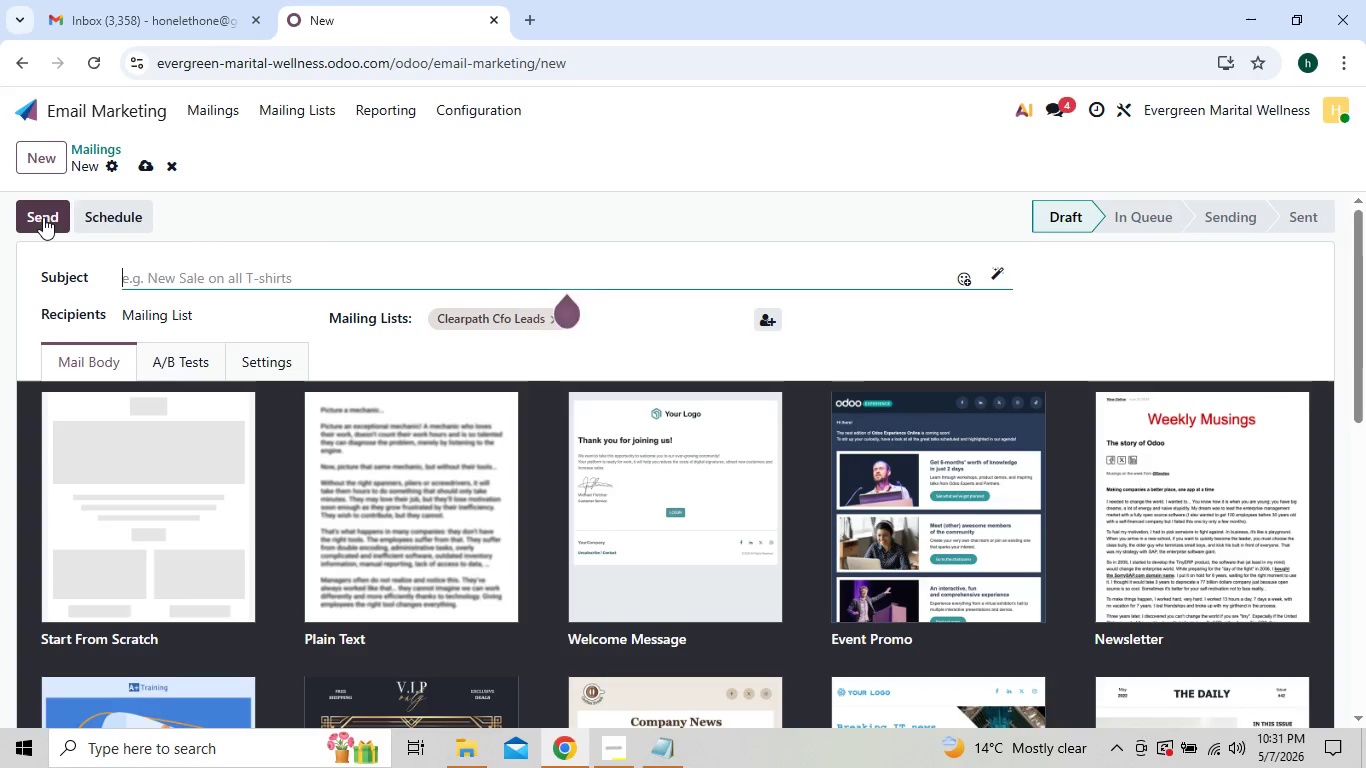 
left_click([134, 430])
 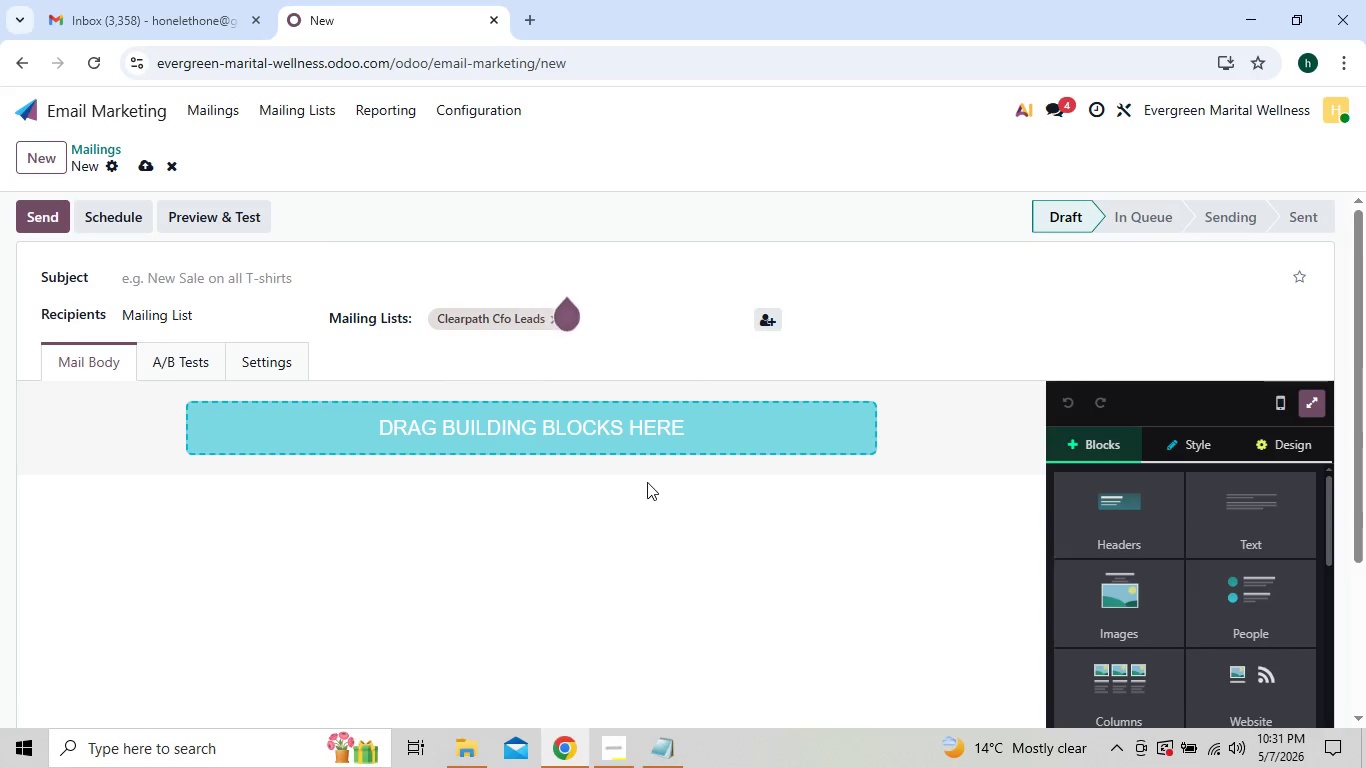 
wait(5.16)
 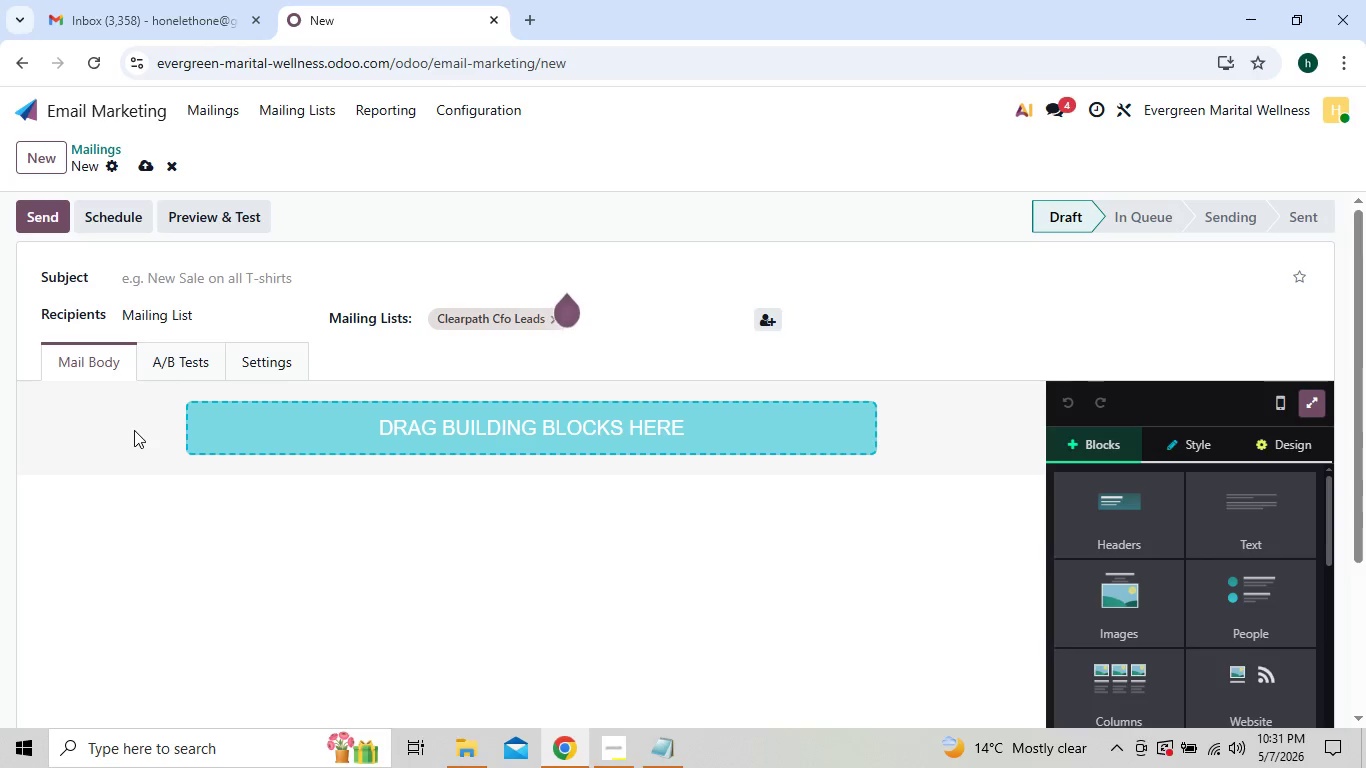 
left_click([1097, 597])
 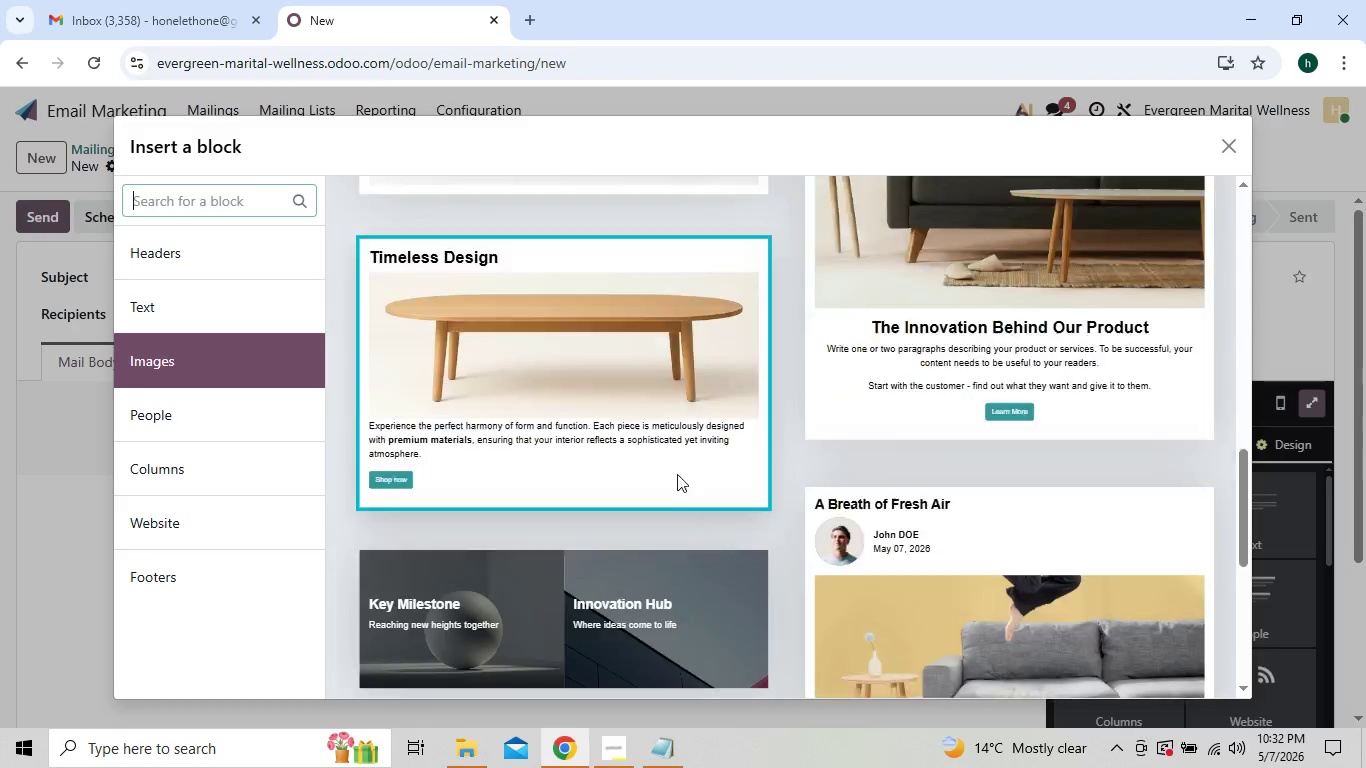 
left_click([639, 572])
 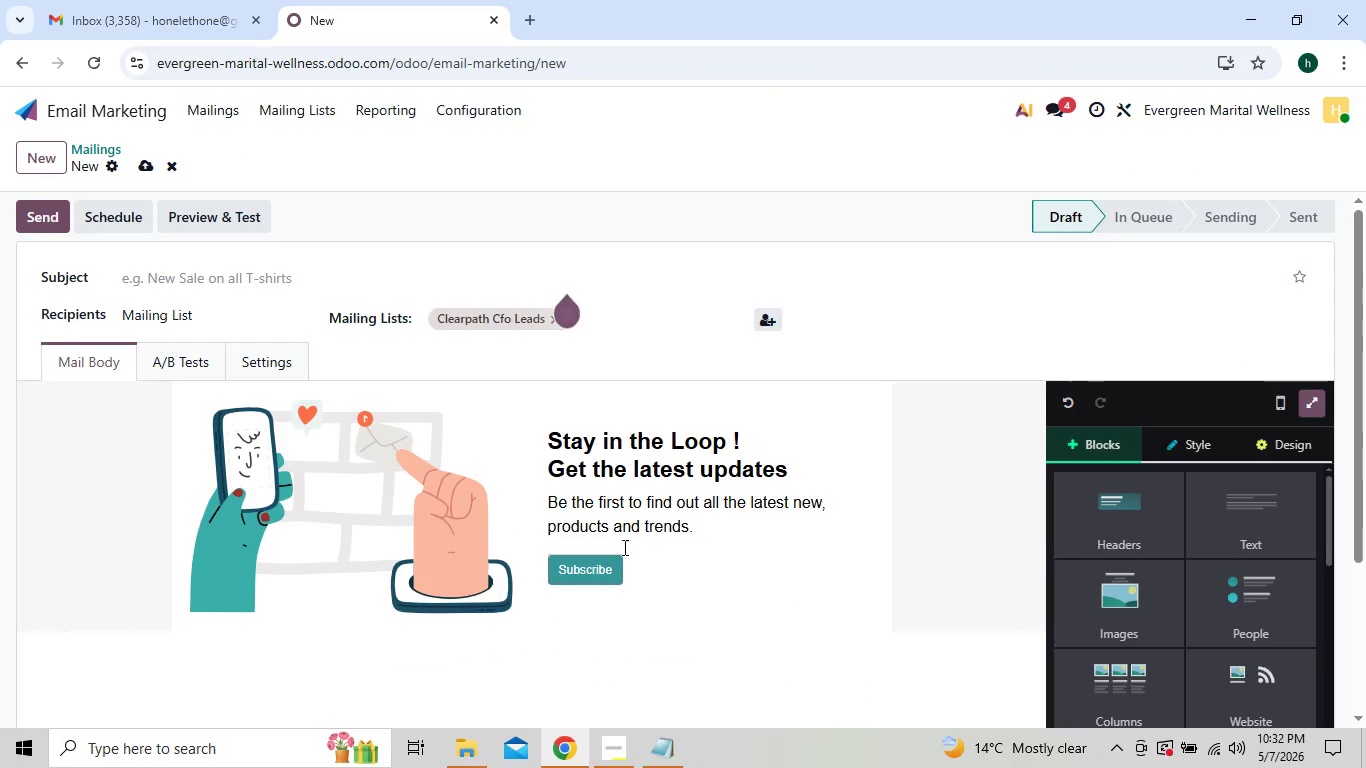 
left_click([647, 553])
 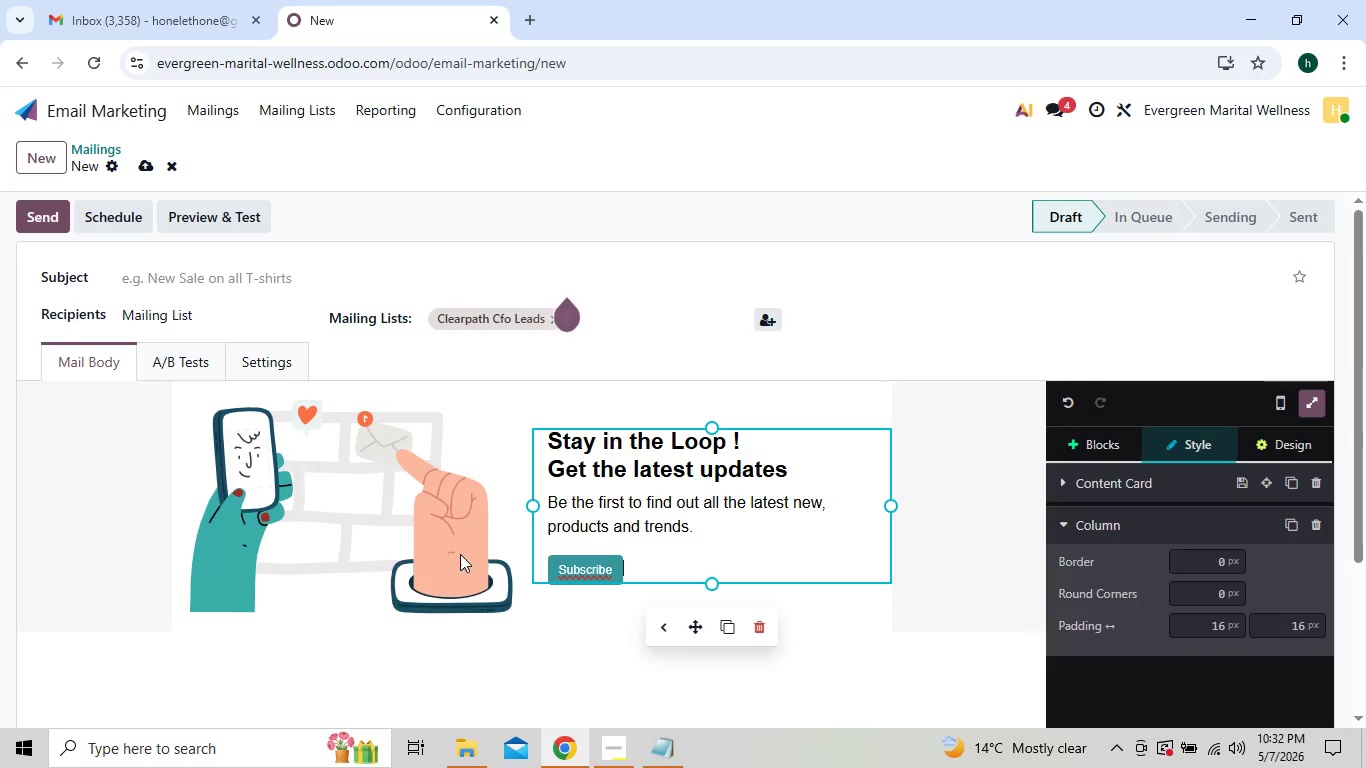 
left_click([460, 554])
 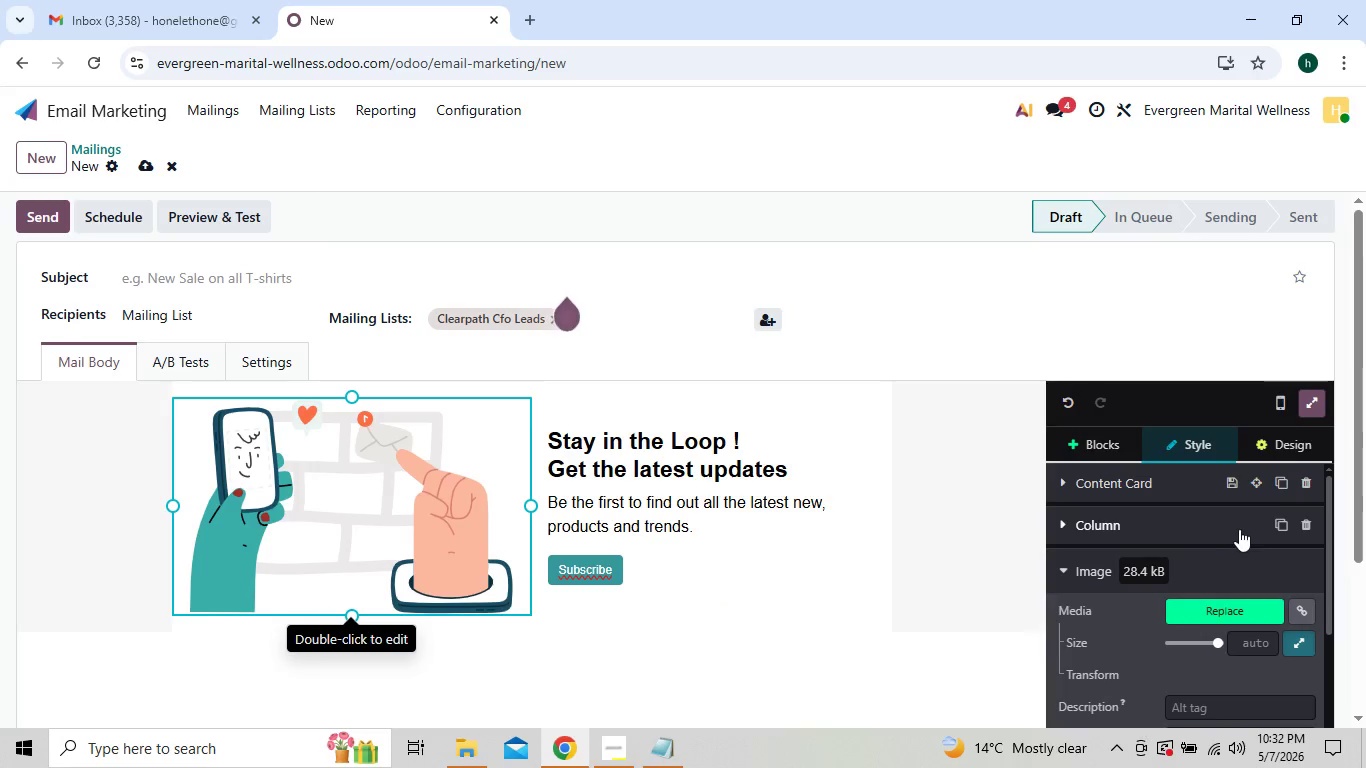 
left_click([1306, 485])
 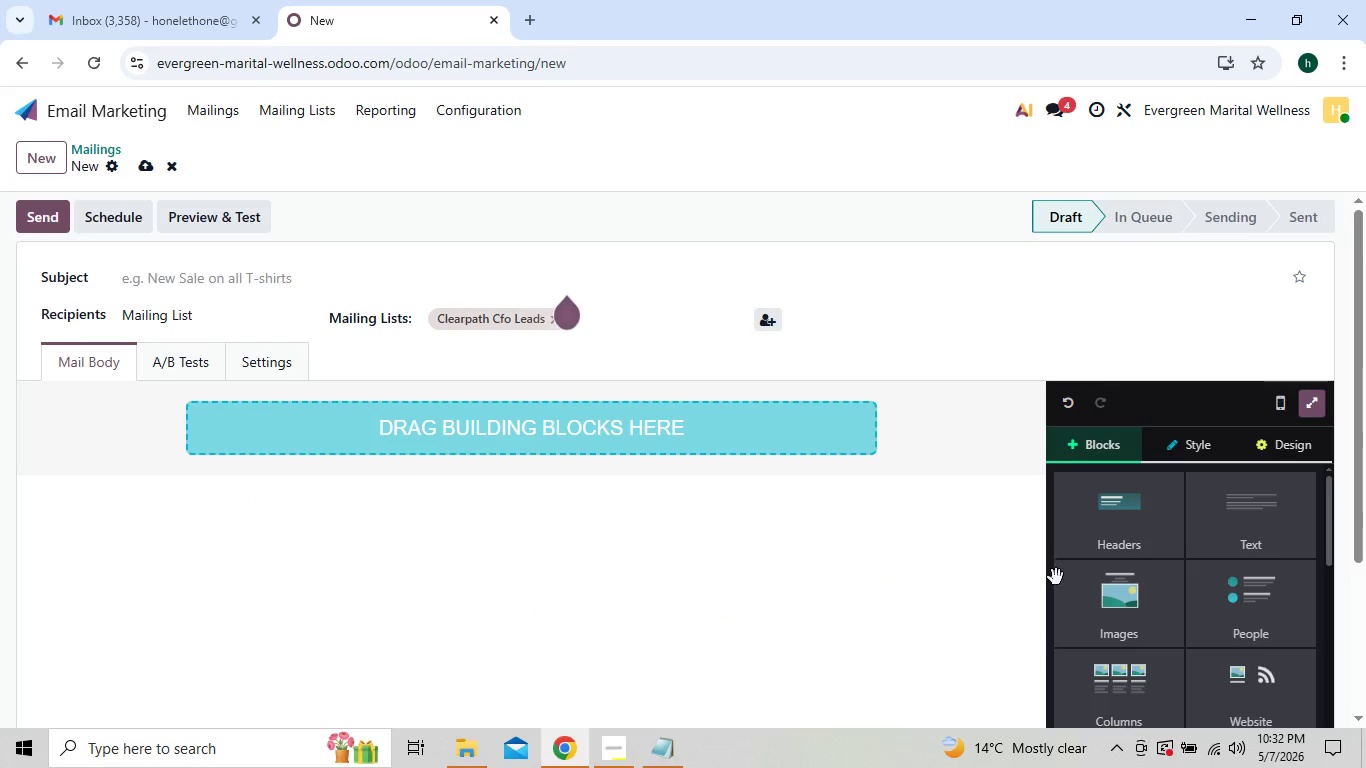 
left_click([1127, 619])
 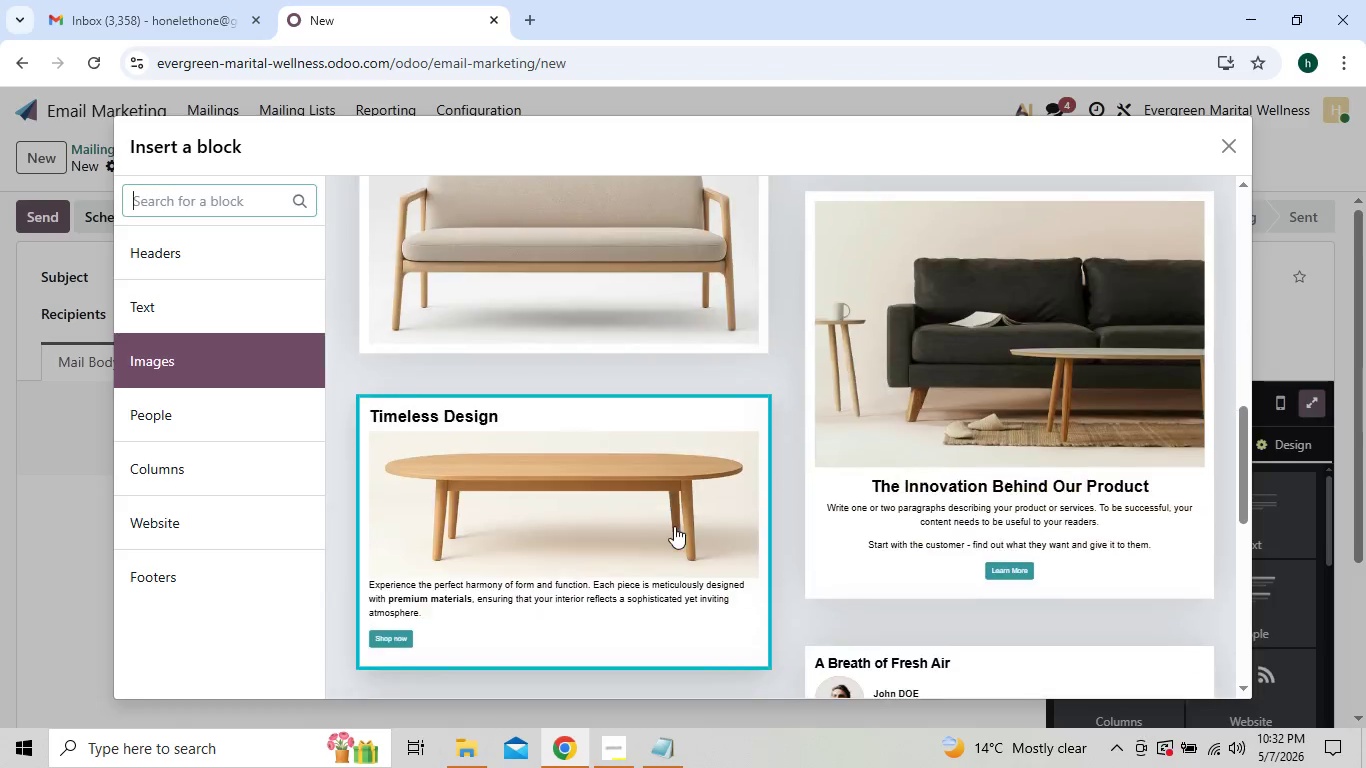 
left_click([674, 526])
 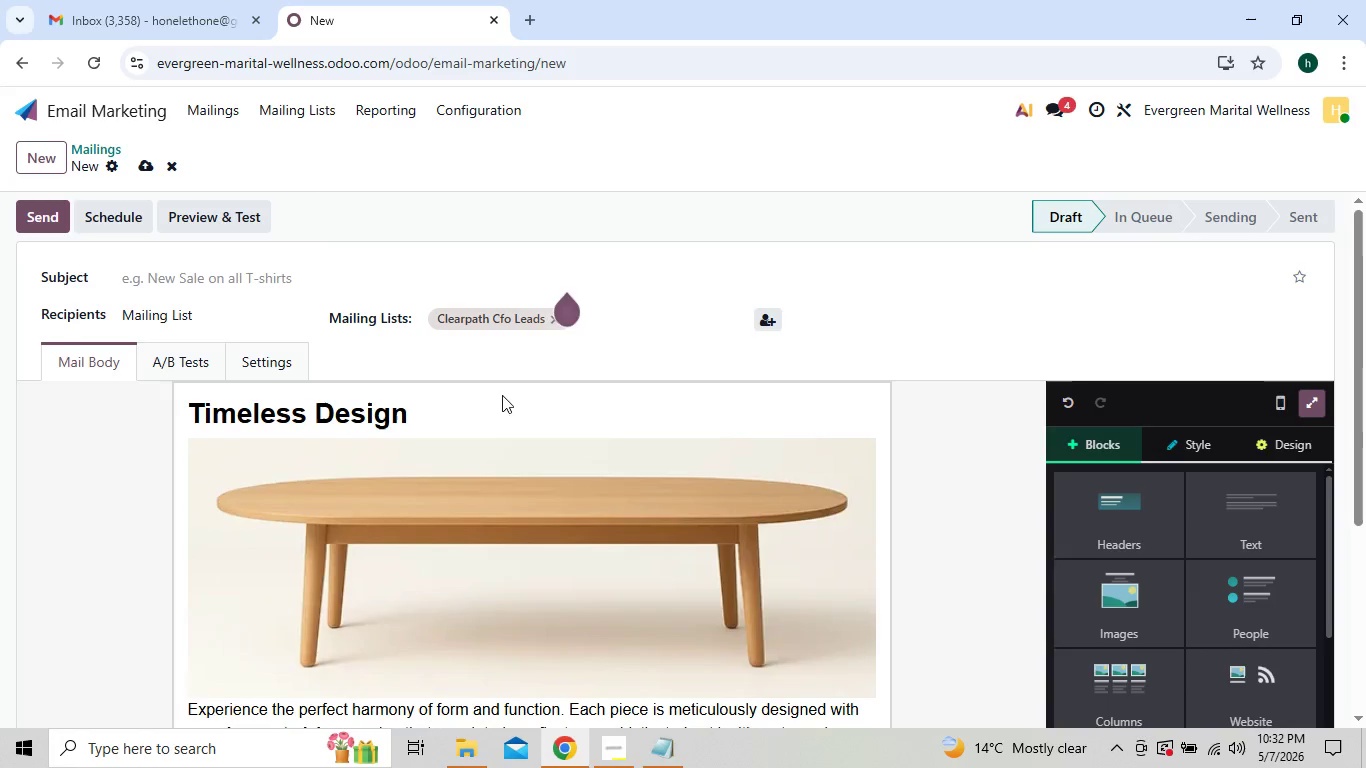 
left_click([468, 406])
 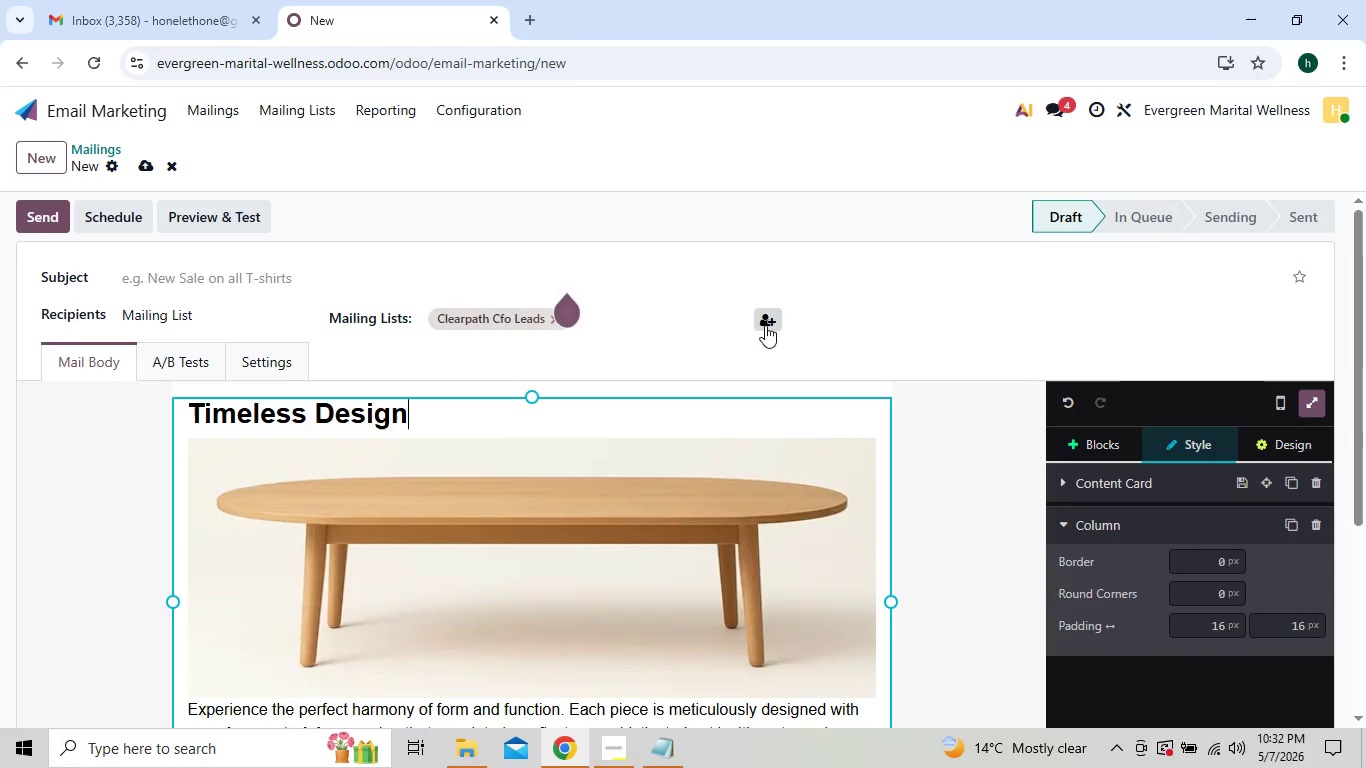 
left_click([723, 324])
 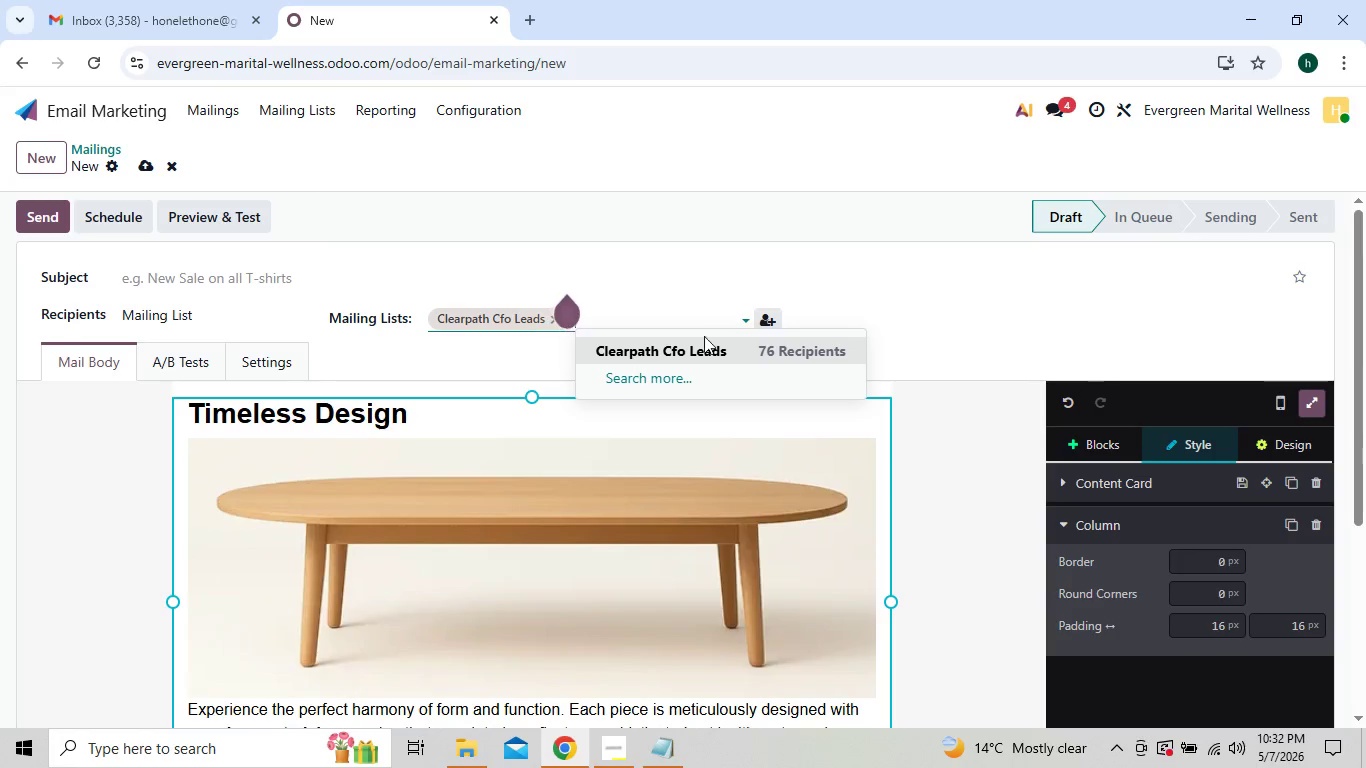 
left_click([696, 343])
 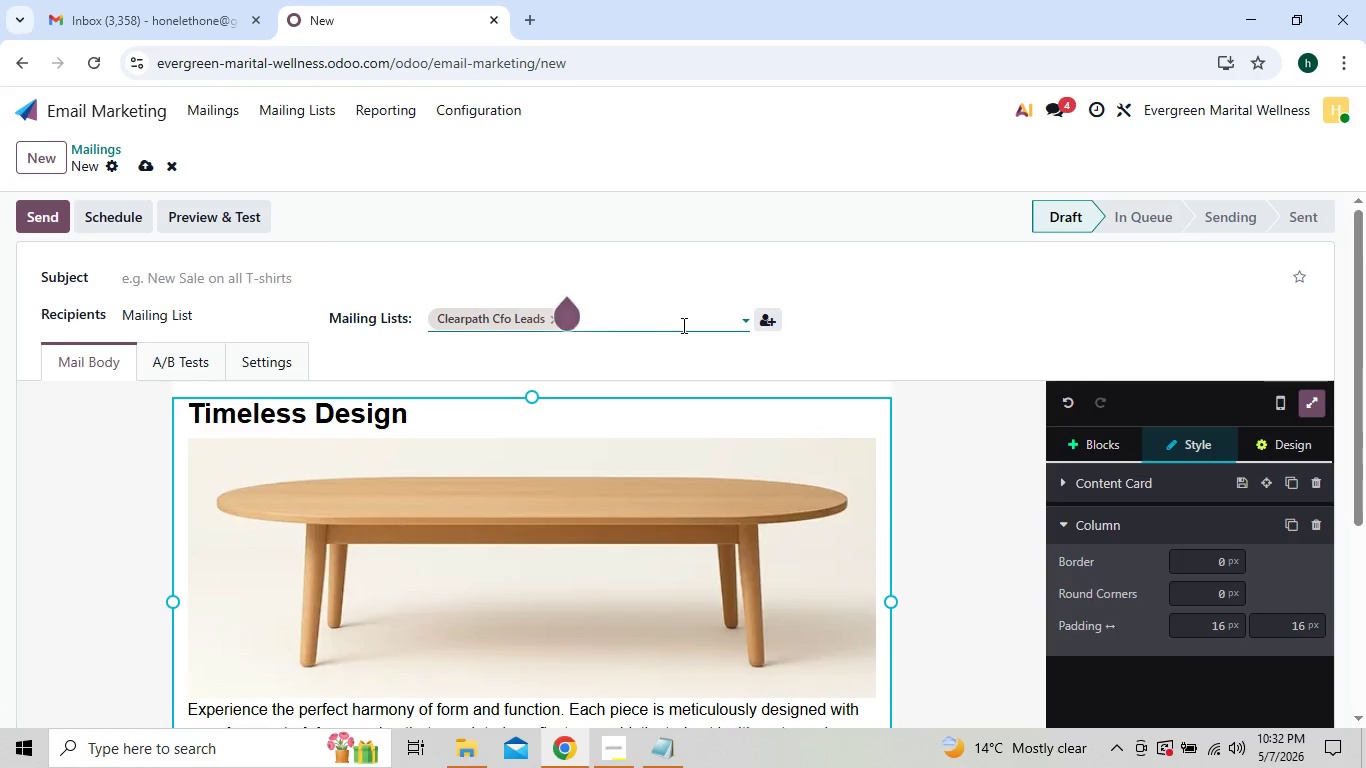 
left_click([682, 324])
 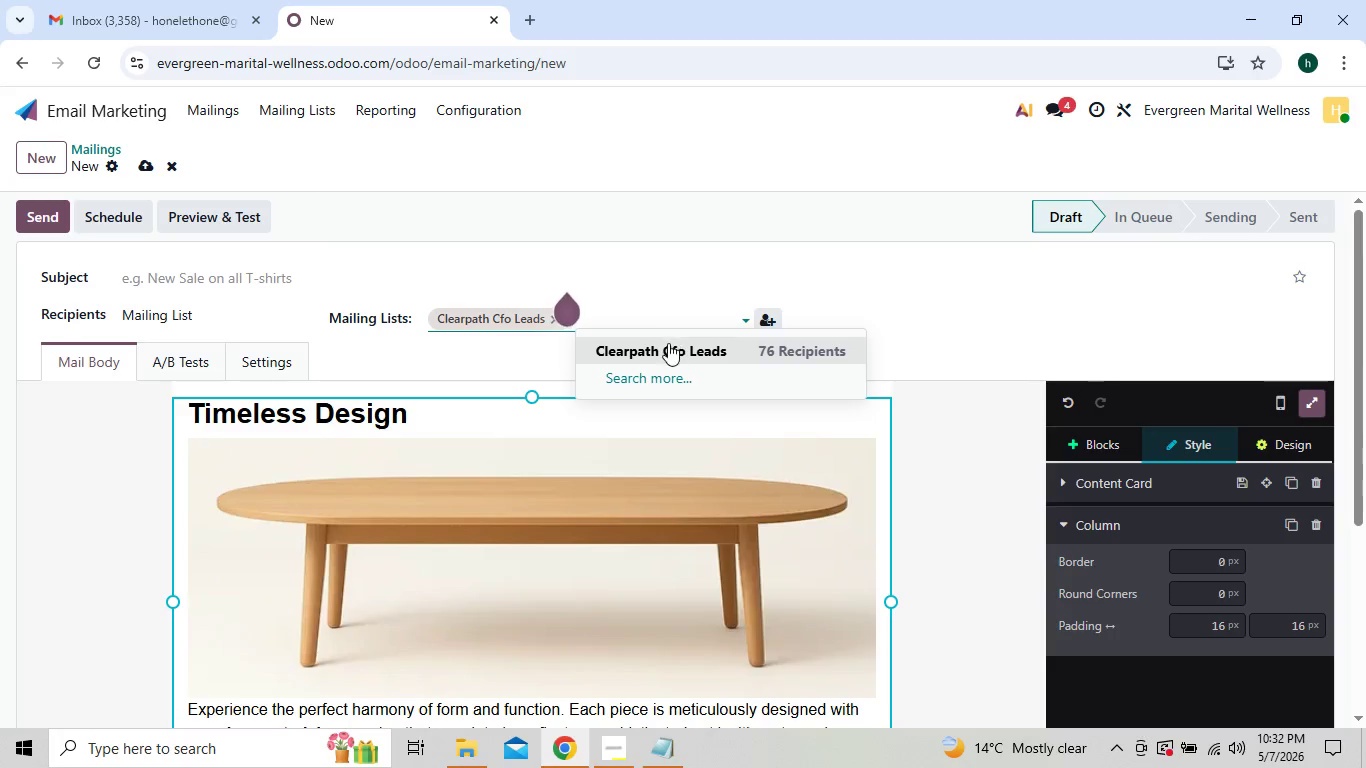 
left_click([668, 343])
 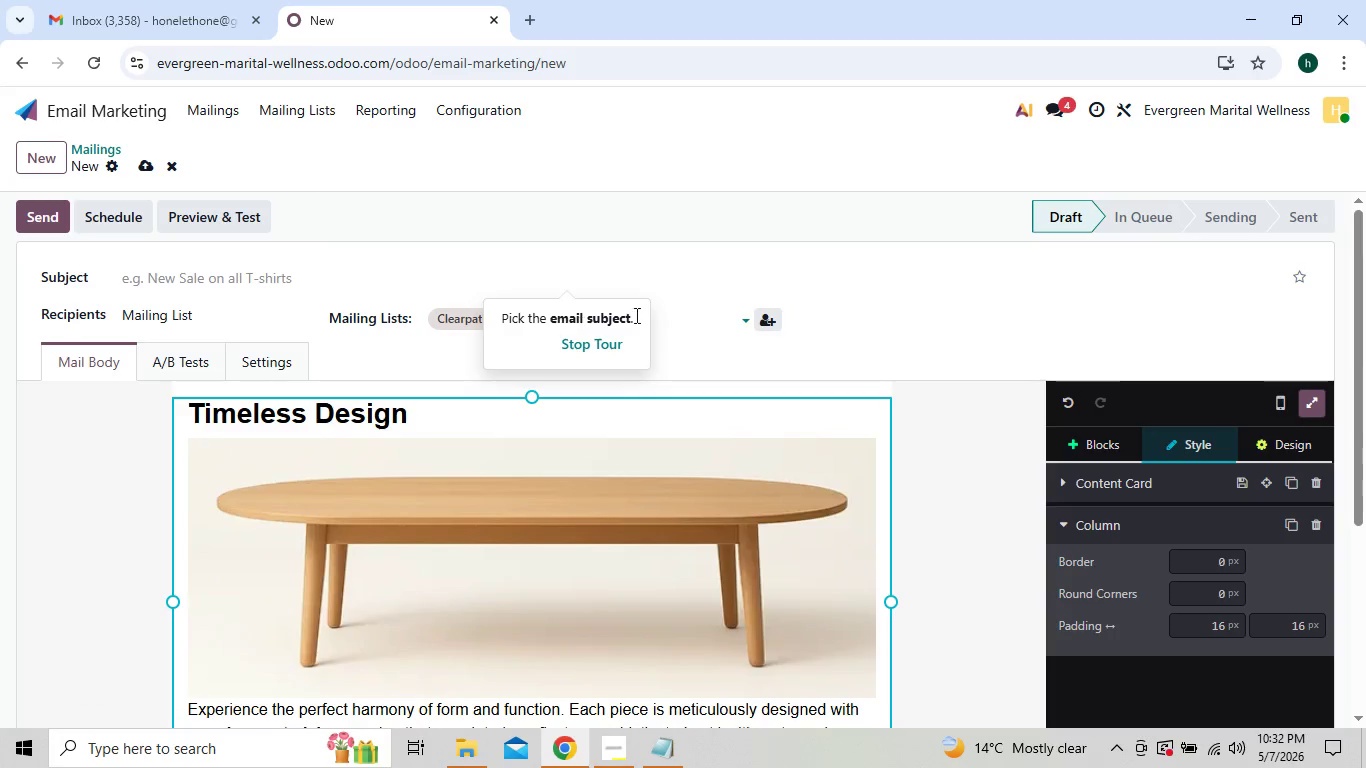 
left_click([659, 269])
 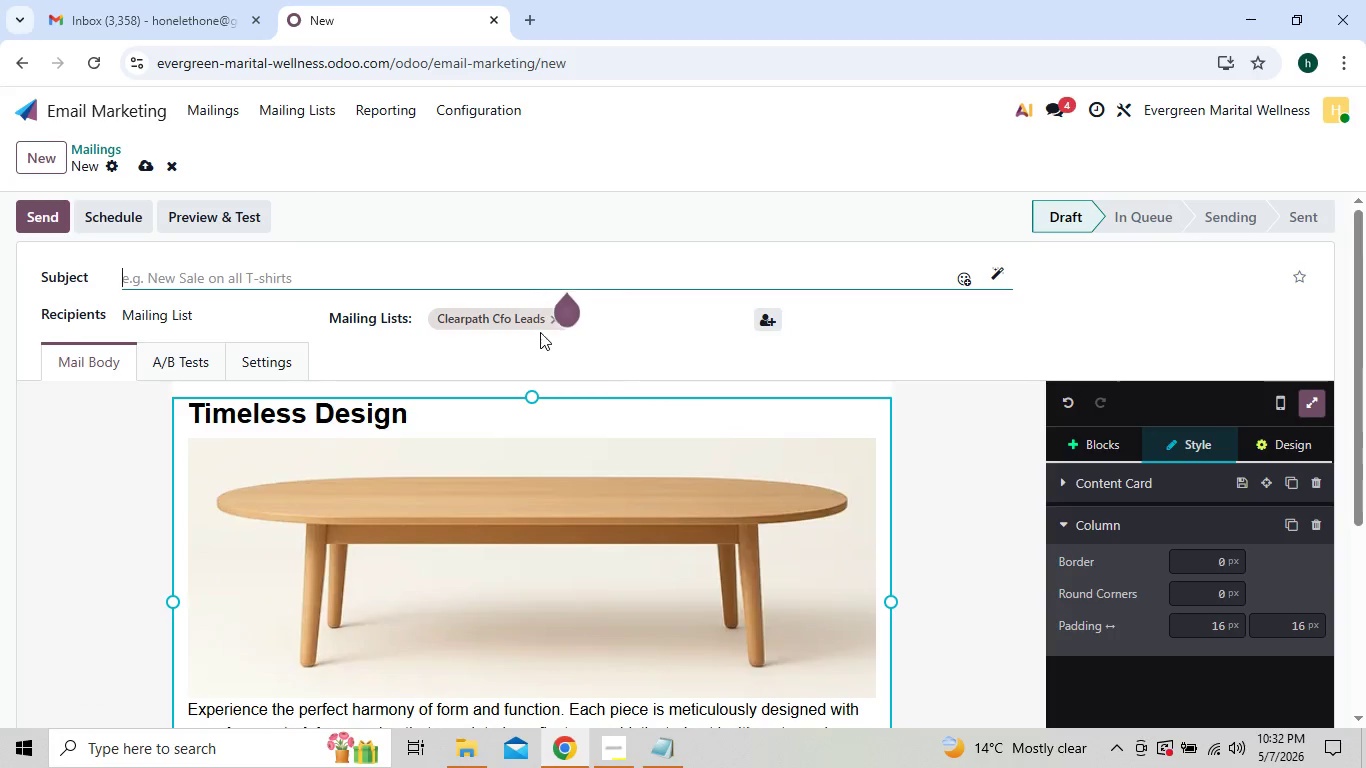 
left_click([550, 326])
 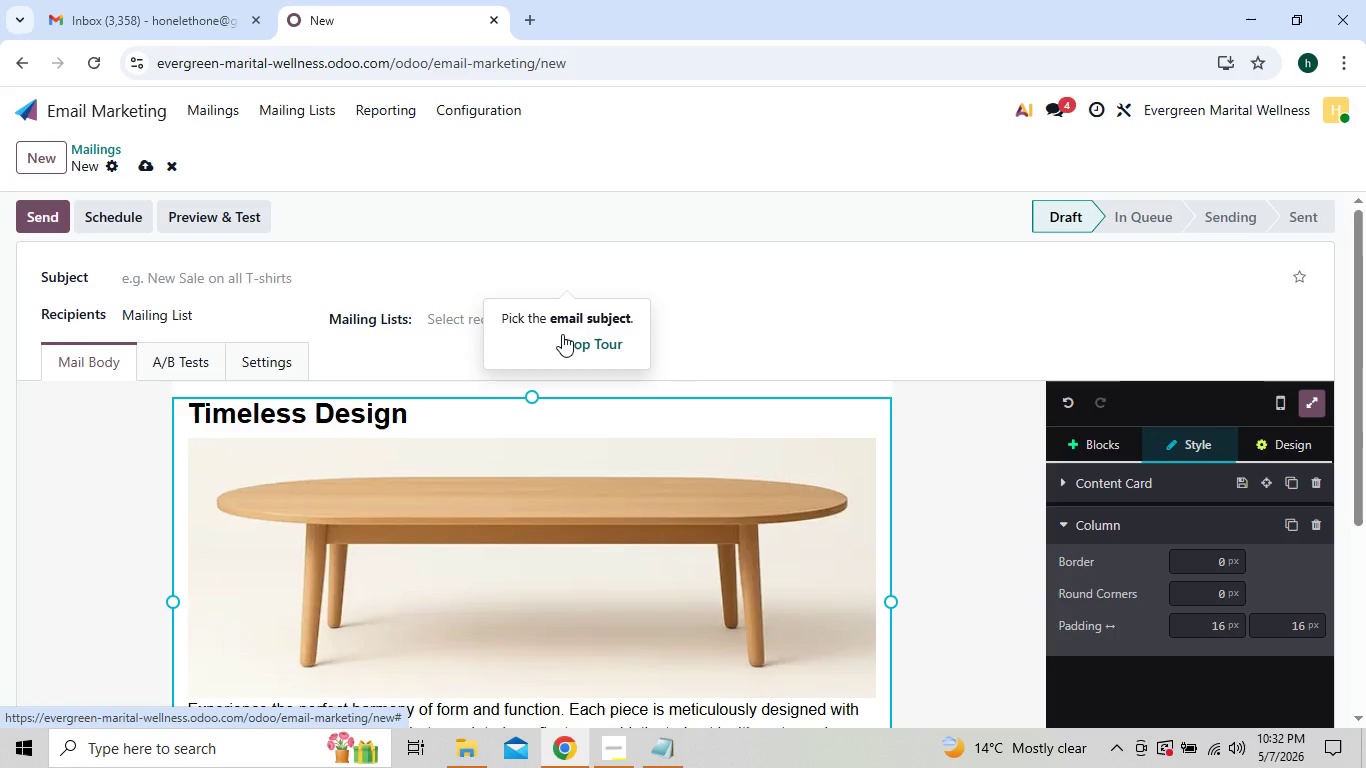 
left_click([469, 325])
 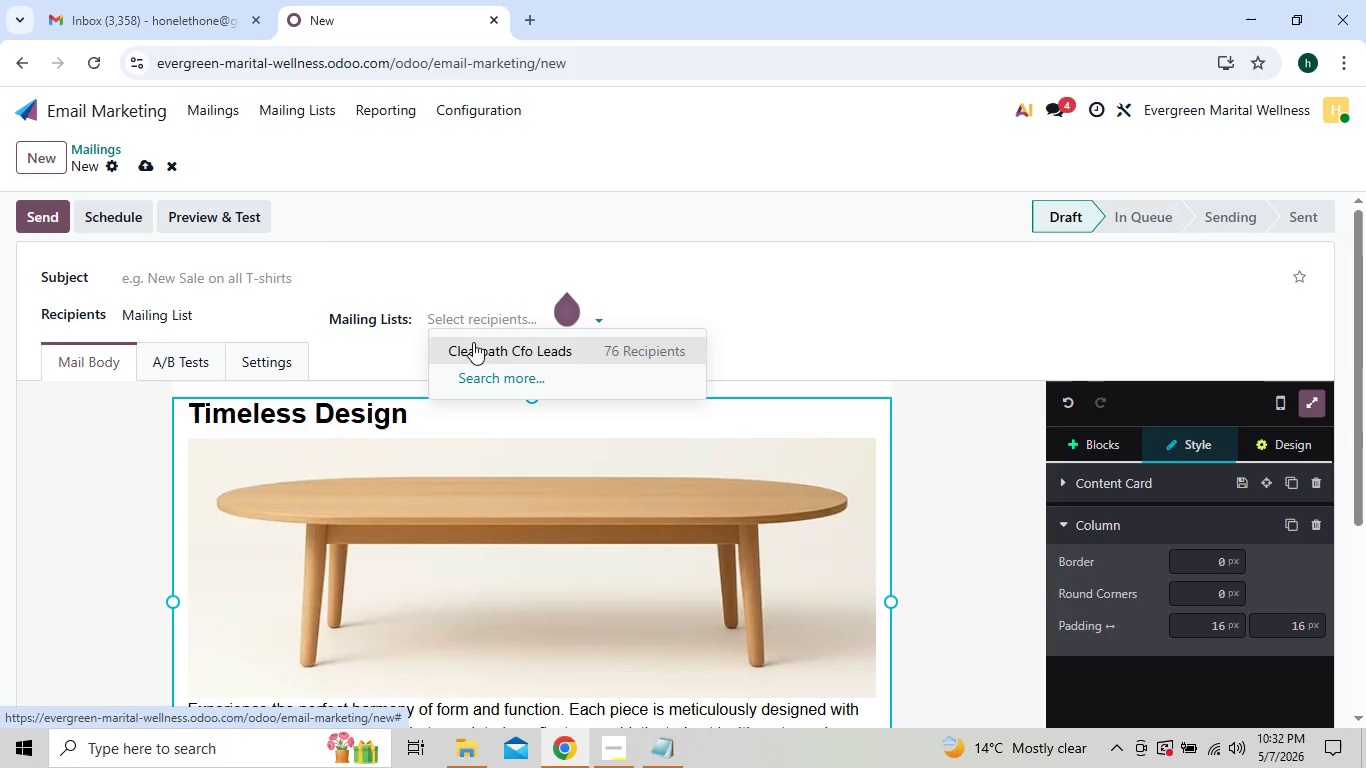 
left_click([474, 345])
 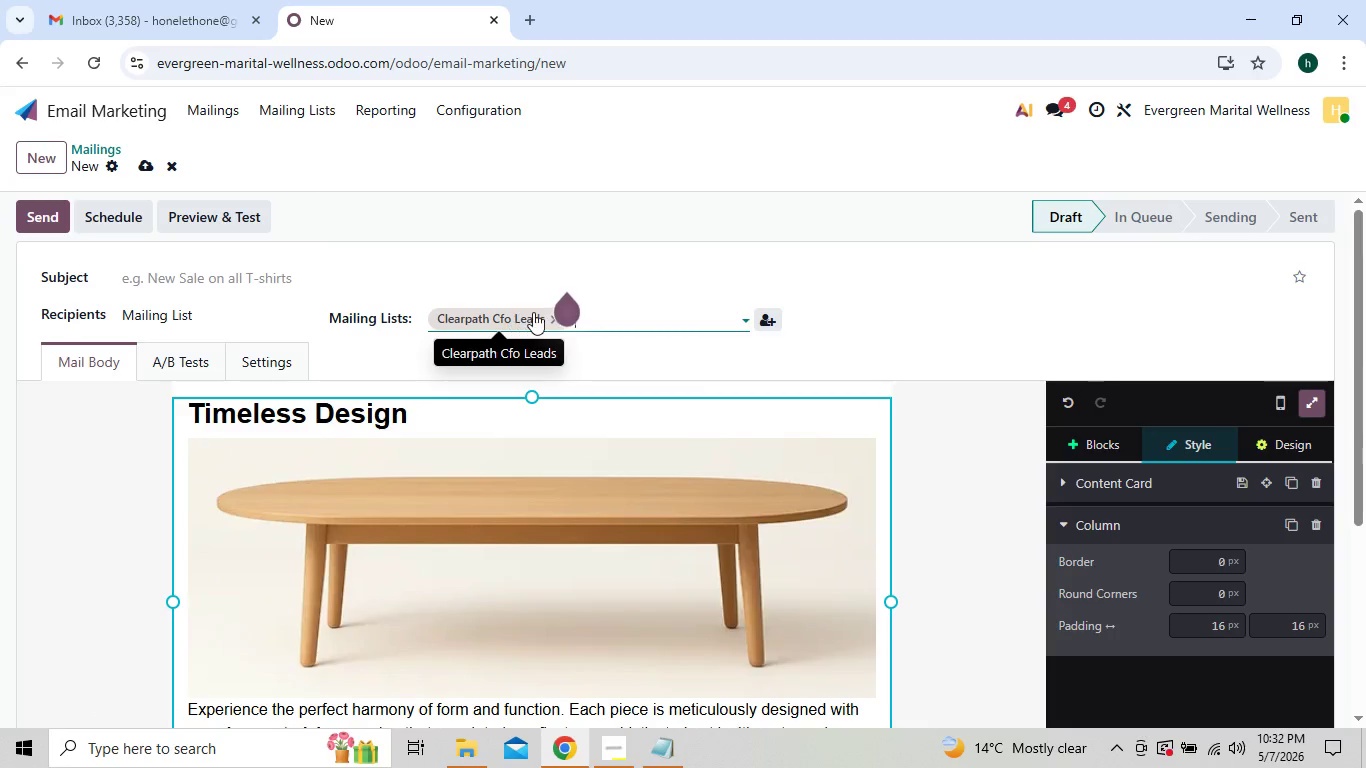 
left_click([552, 319])
 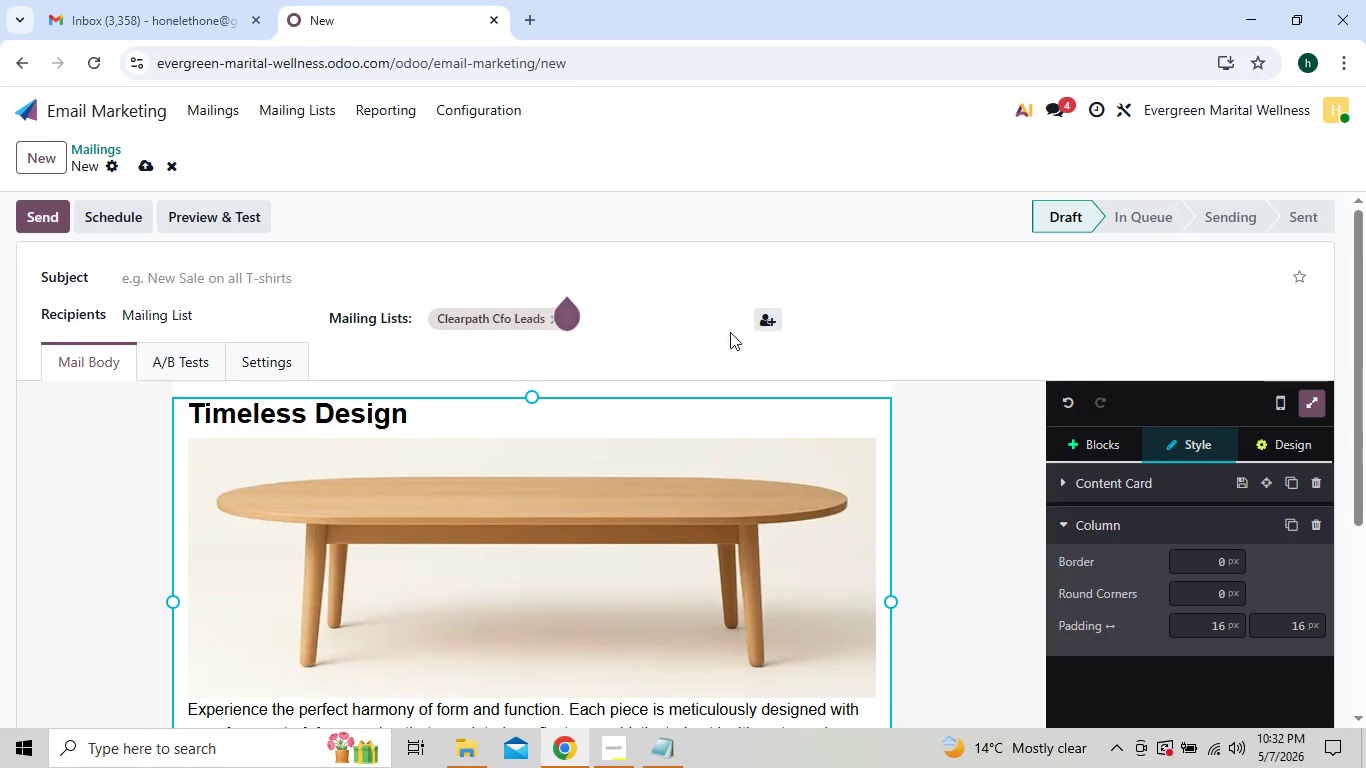 
left_click([767, 325])
 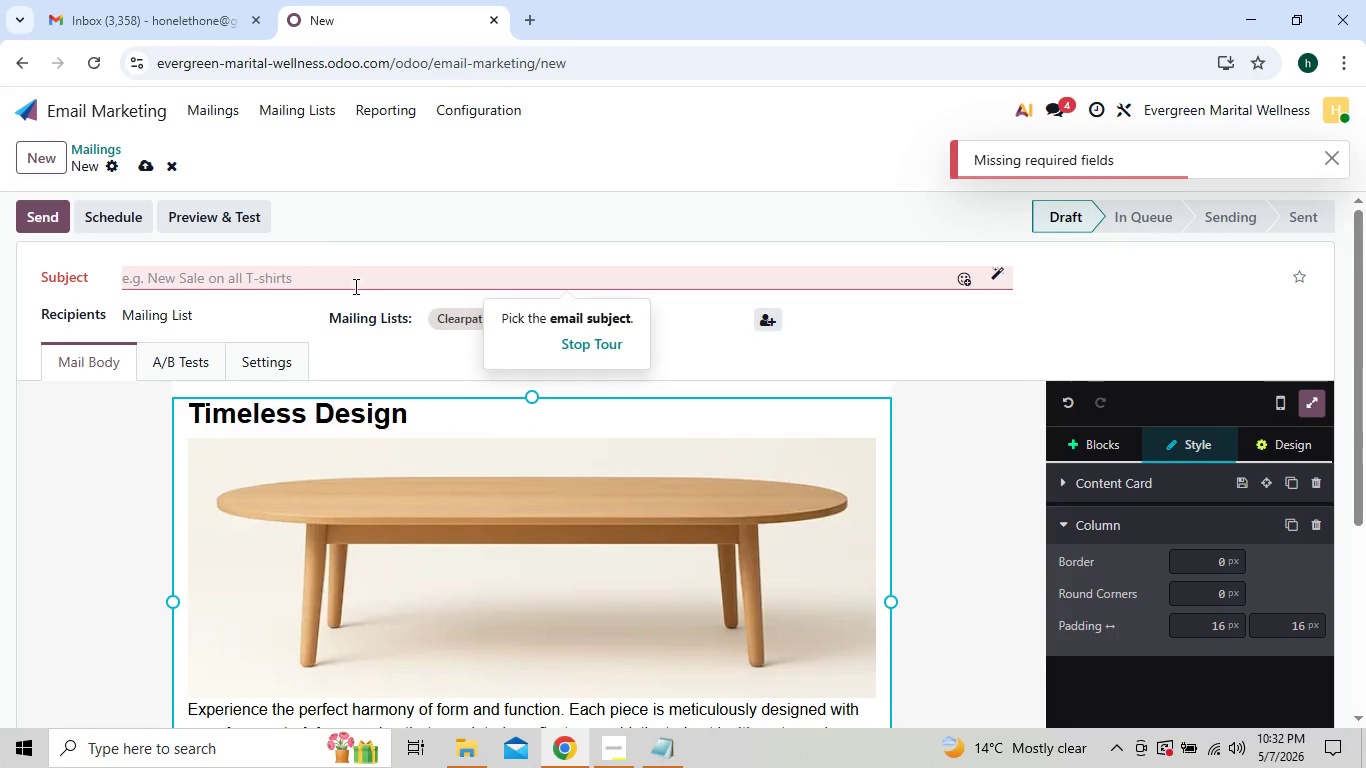 
left_click([366, 275])
 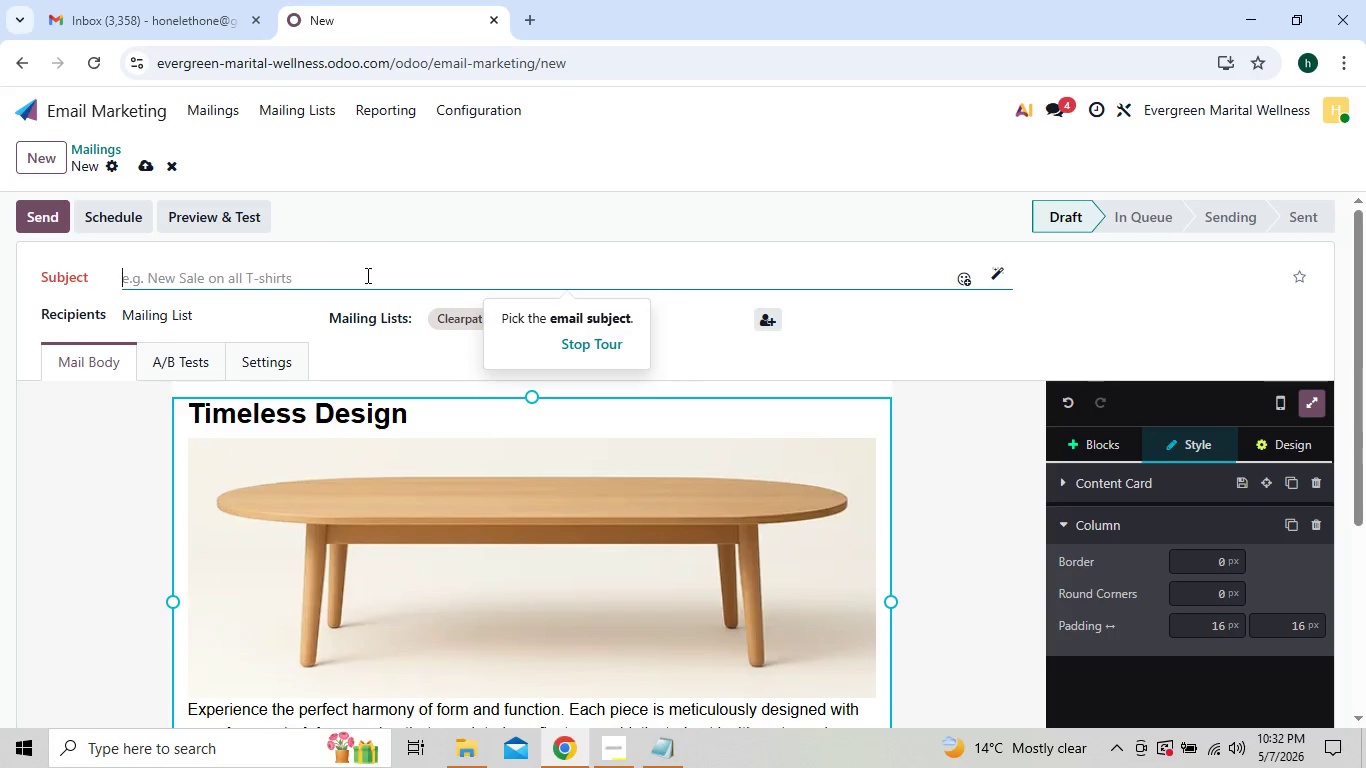 
type({{obect.name}} )
 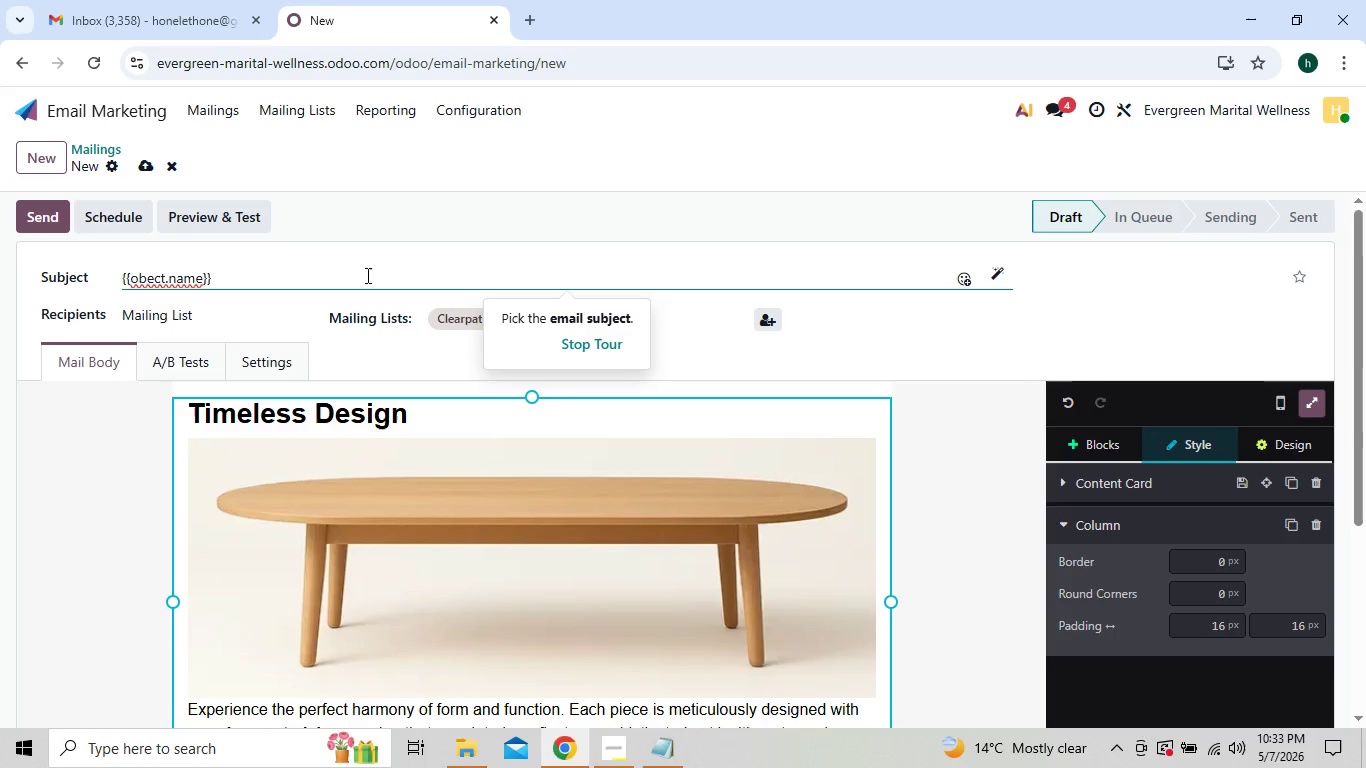 
hold_key(key=ArrowLeft, duration=0.67)
 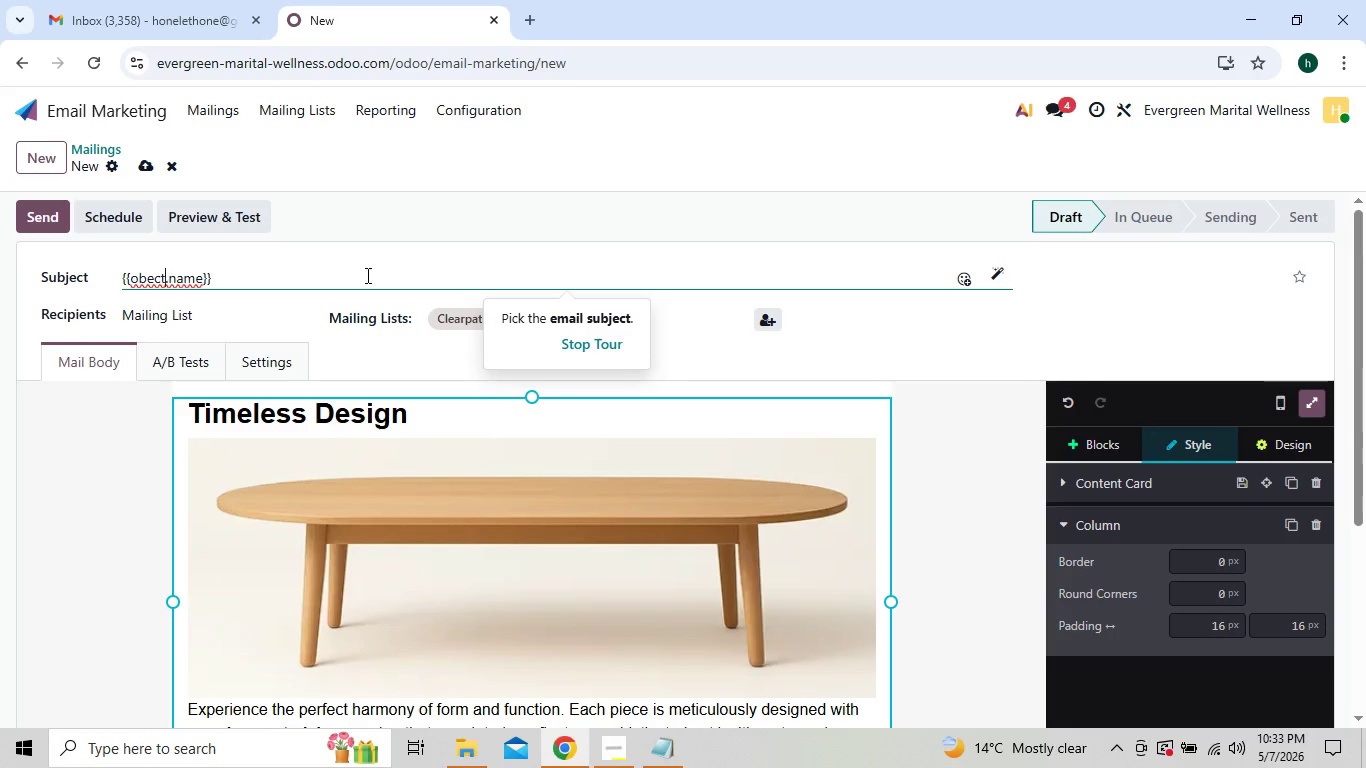 
key(ArrowLeft)
 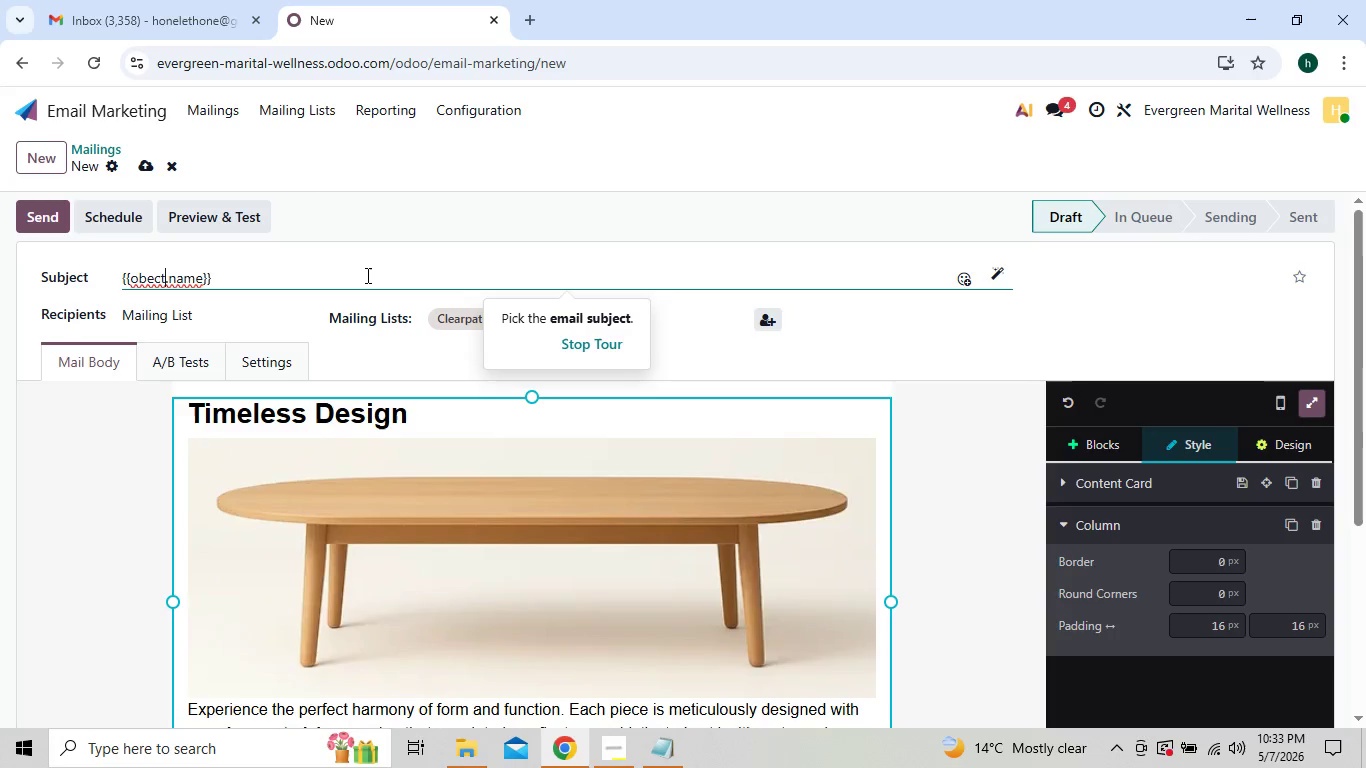 
key(ArrowLeft)
 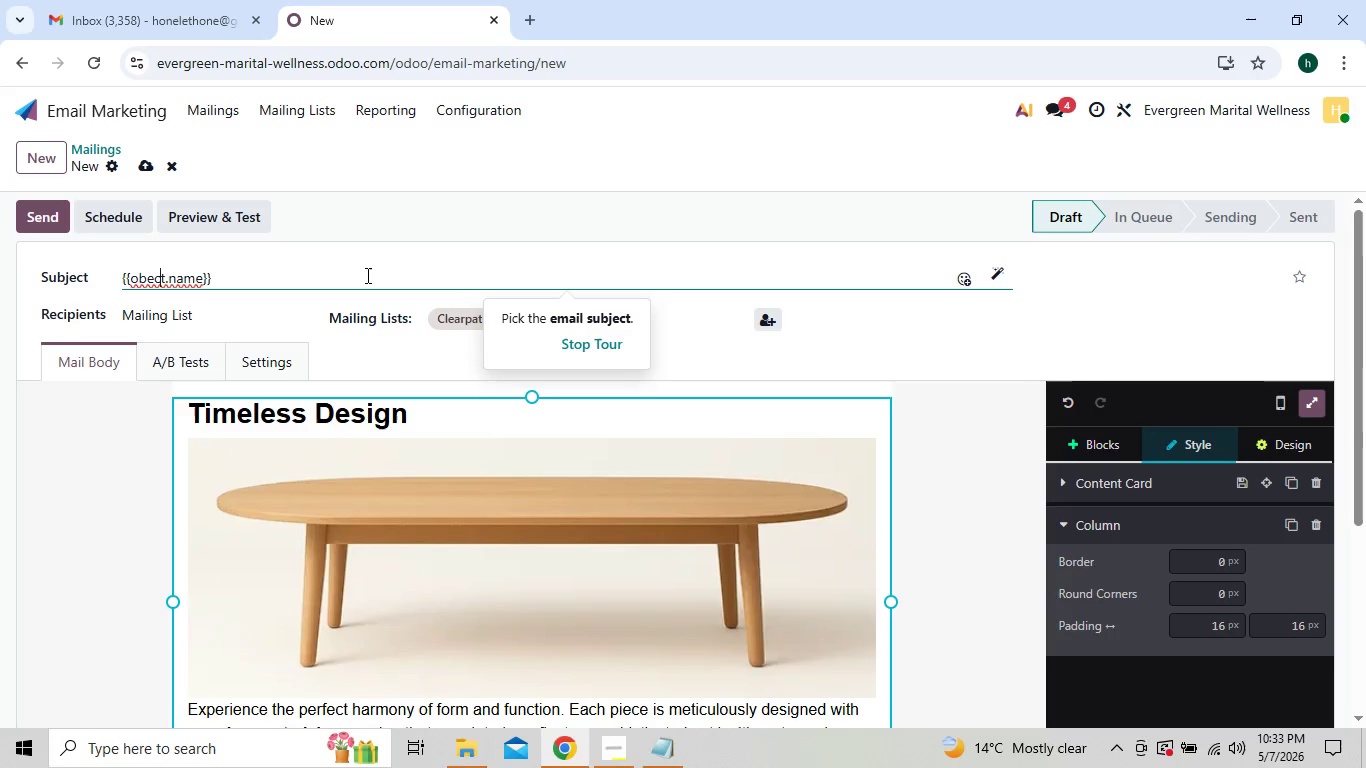 
key(ArrowLeft)
 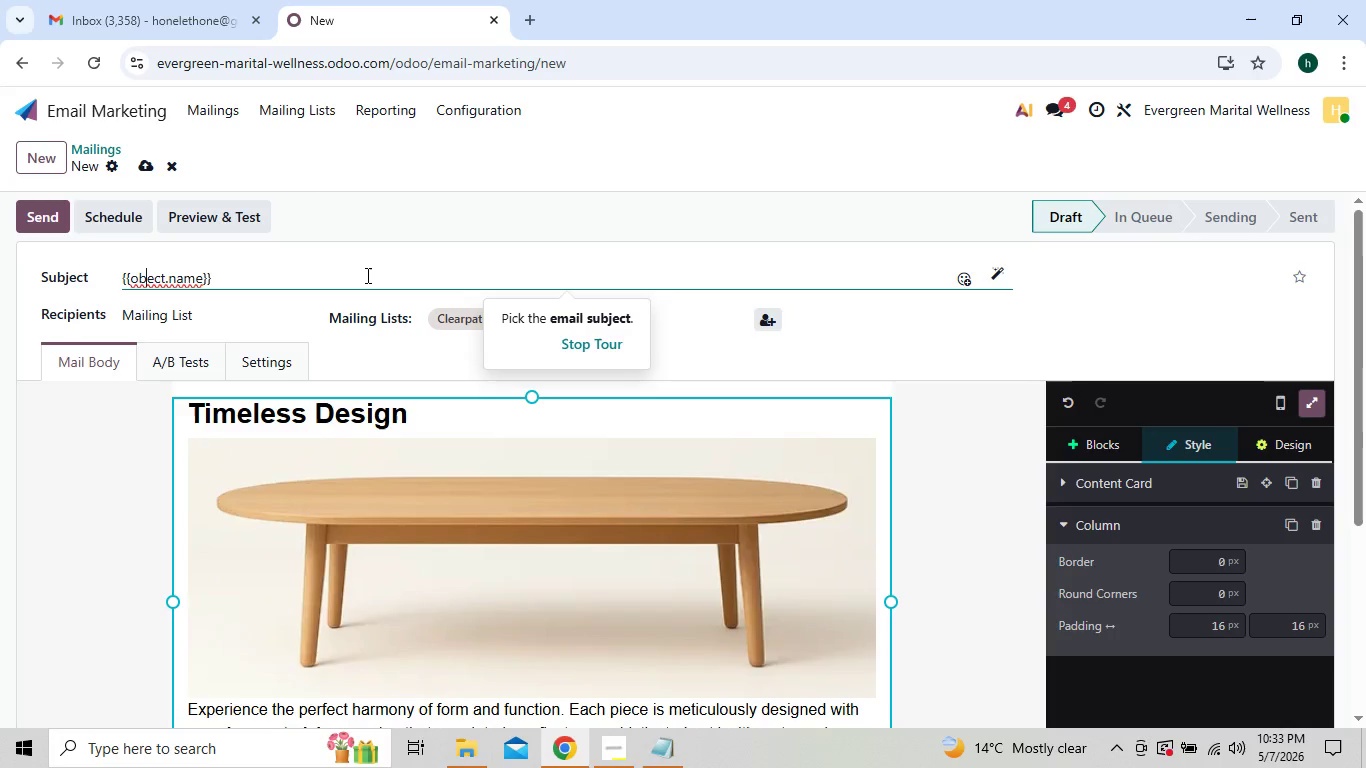 
key(ArrowLeft)
 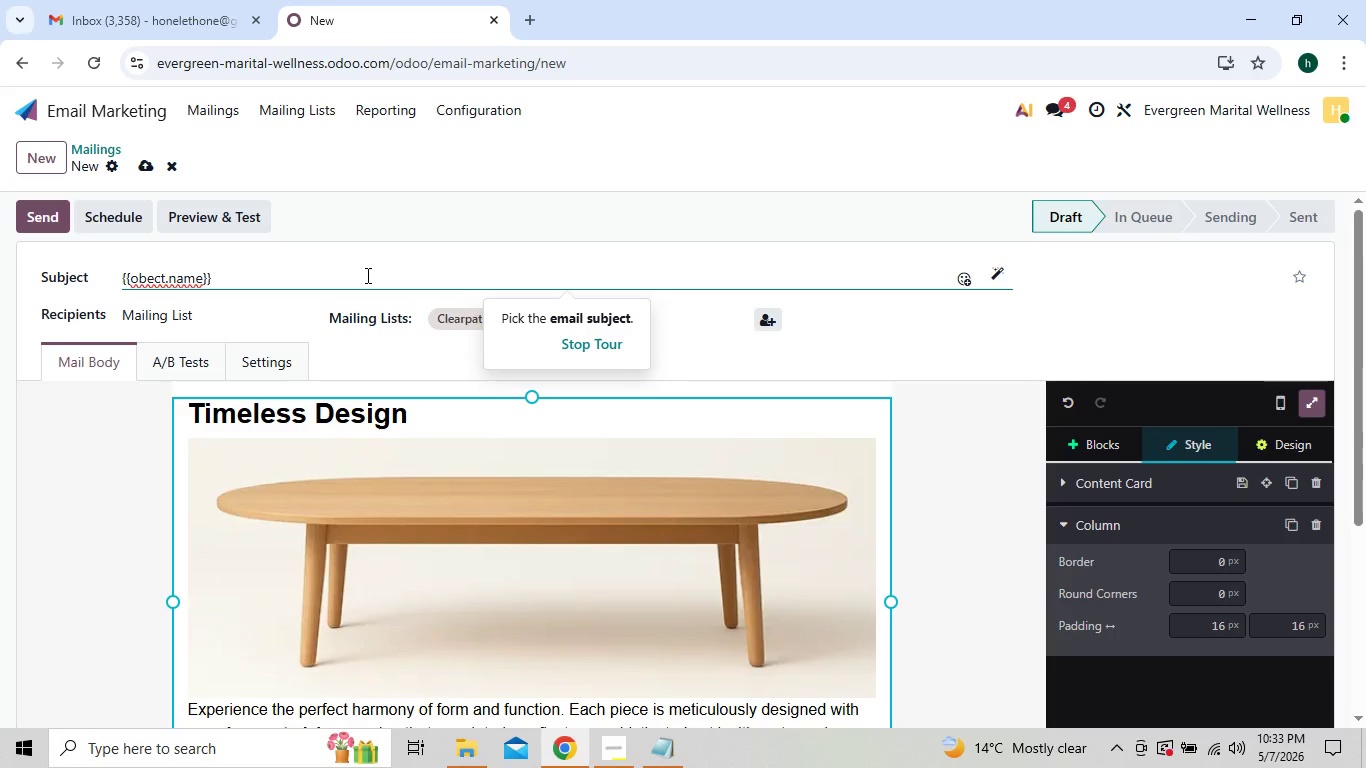 
key(J)
 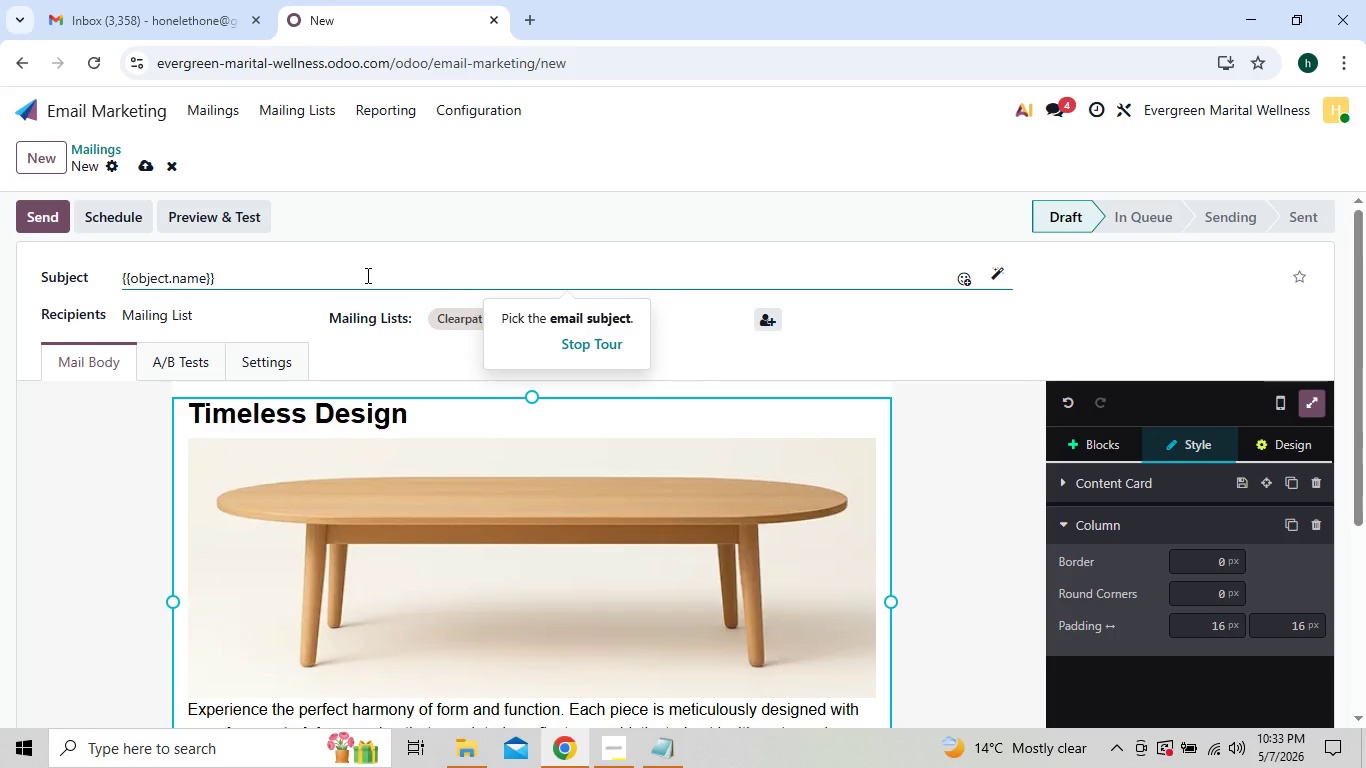 
hold_key(key=ArrowRight, duration=0.75)
 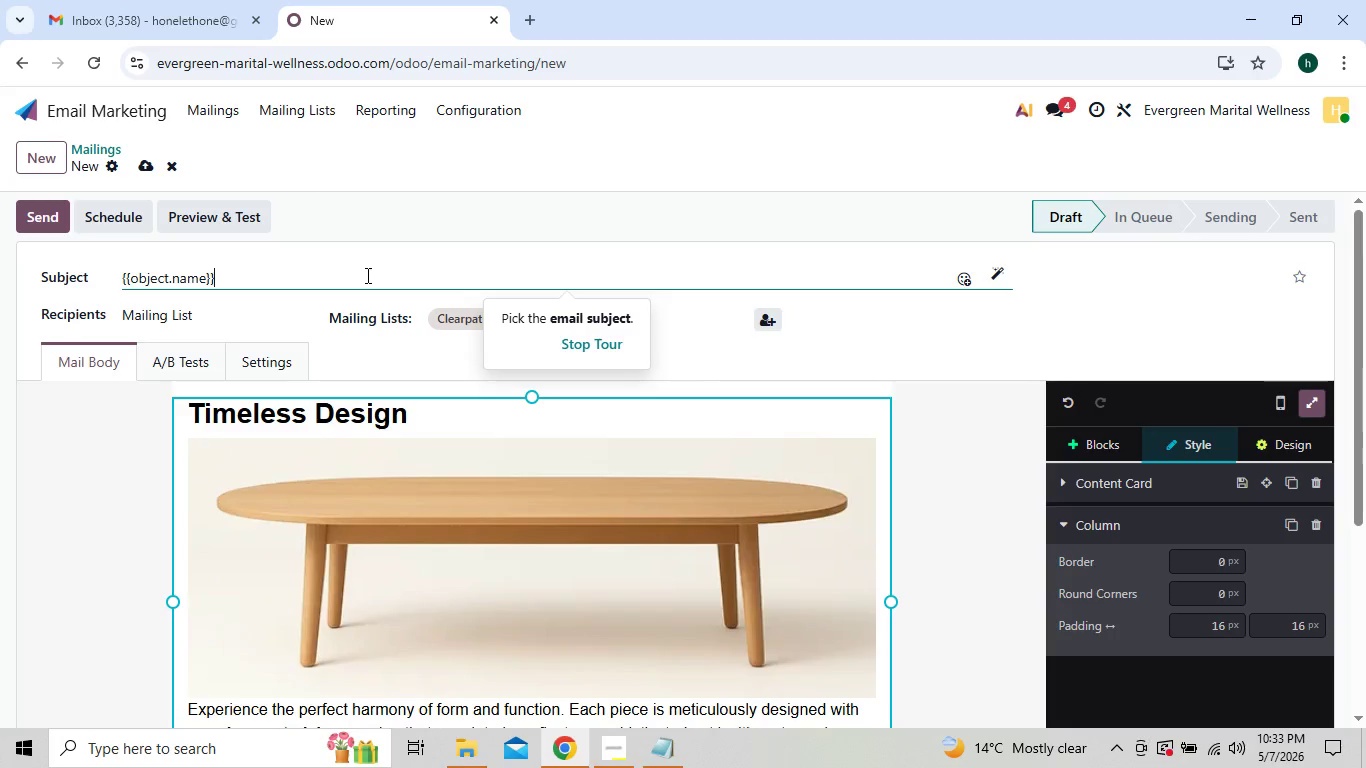 
key(ArrowRight)
 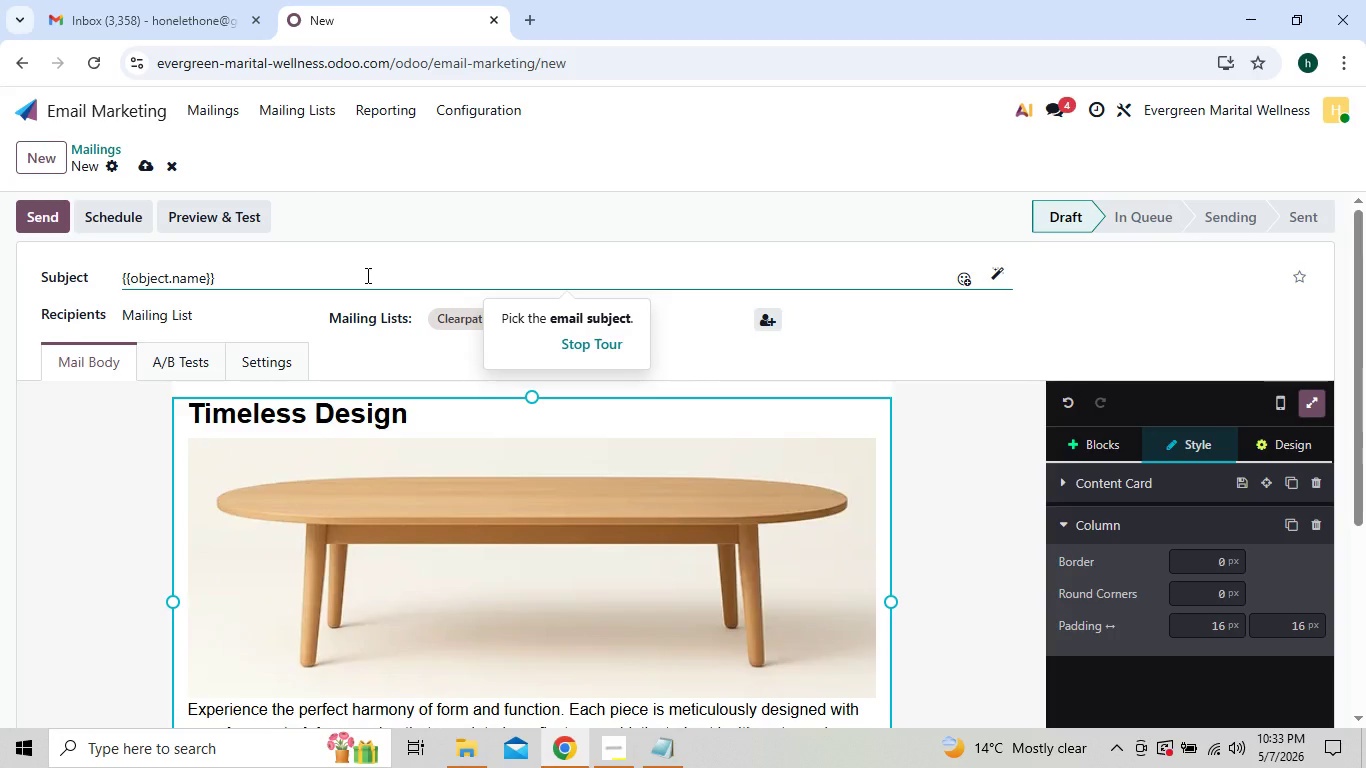 
key(Backspace)
type(,)
key(Backspace)
type( may)
 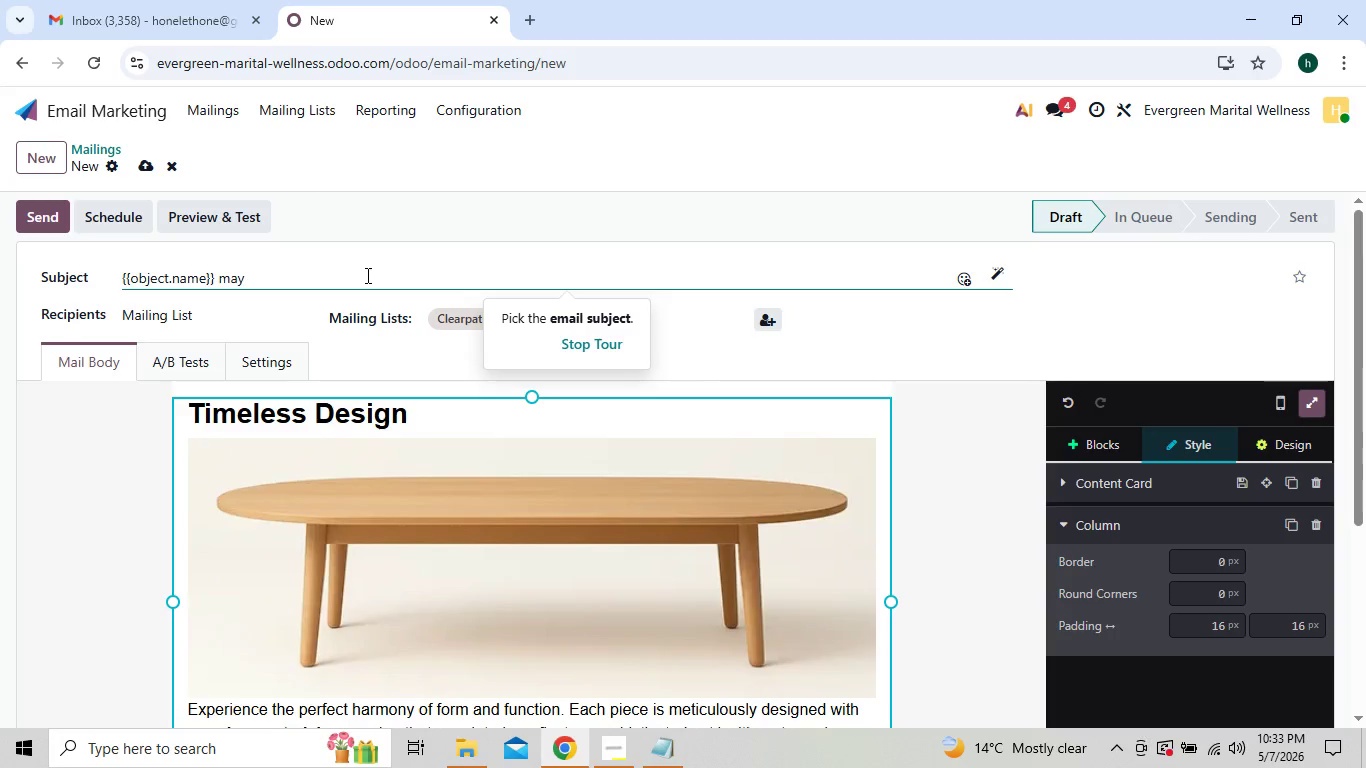 
wait(6.44)
 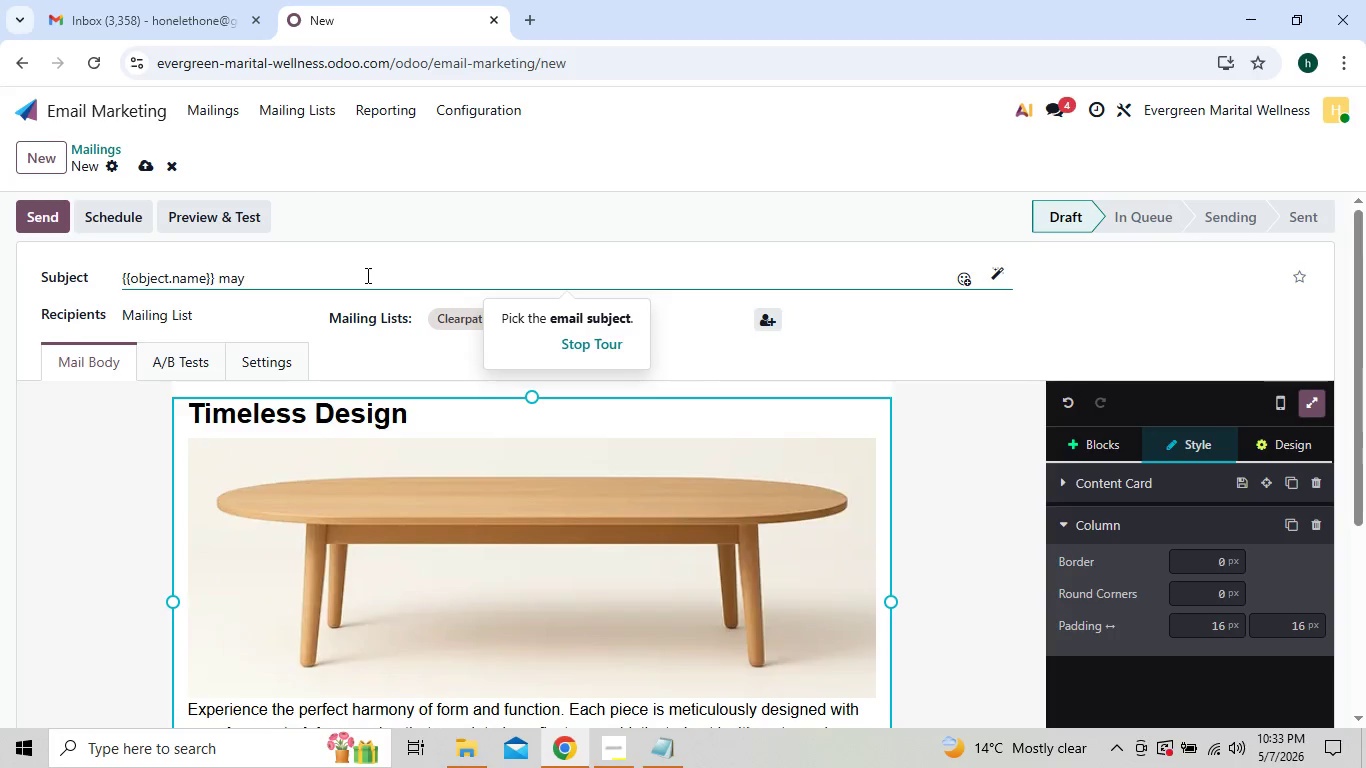 
key(Backspace)
key(Backspace)
key(Backspace)
key(Backspace)
key(Backspace)
key(Backspace)
key(Backspace)
key(Backspace)
key(Backspace)
key(Backspace)
type(company_name}} may be leaking)
 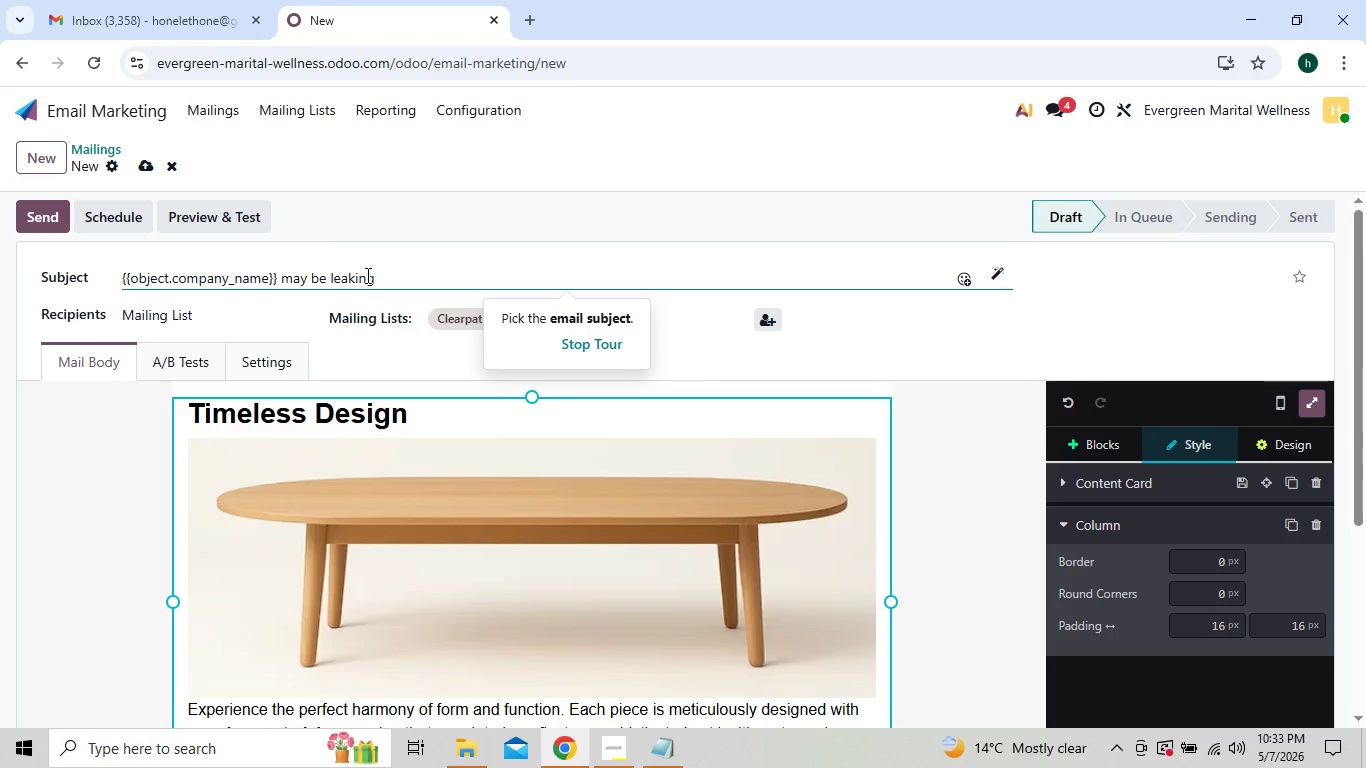 
type( profit without realizing)
 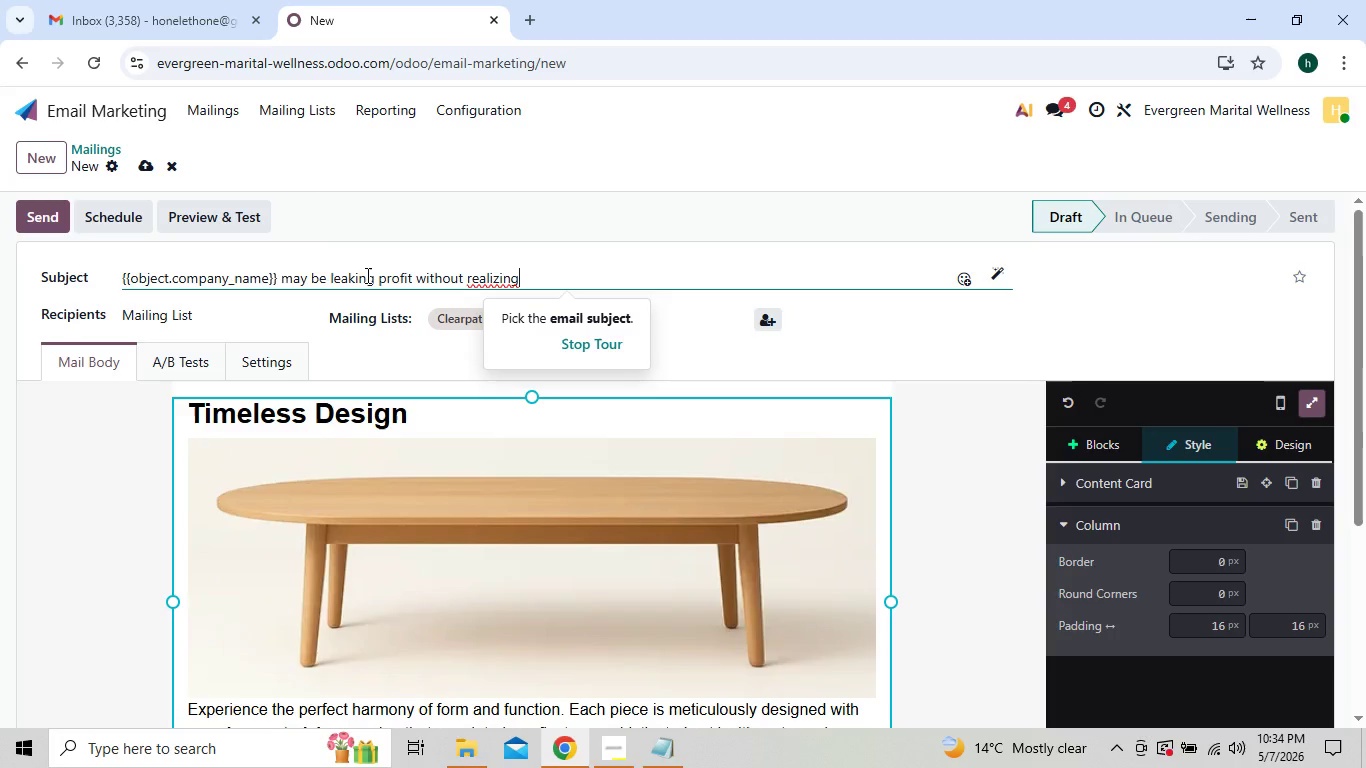 
type( it)
 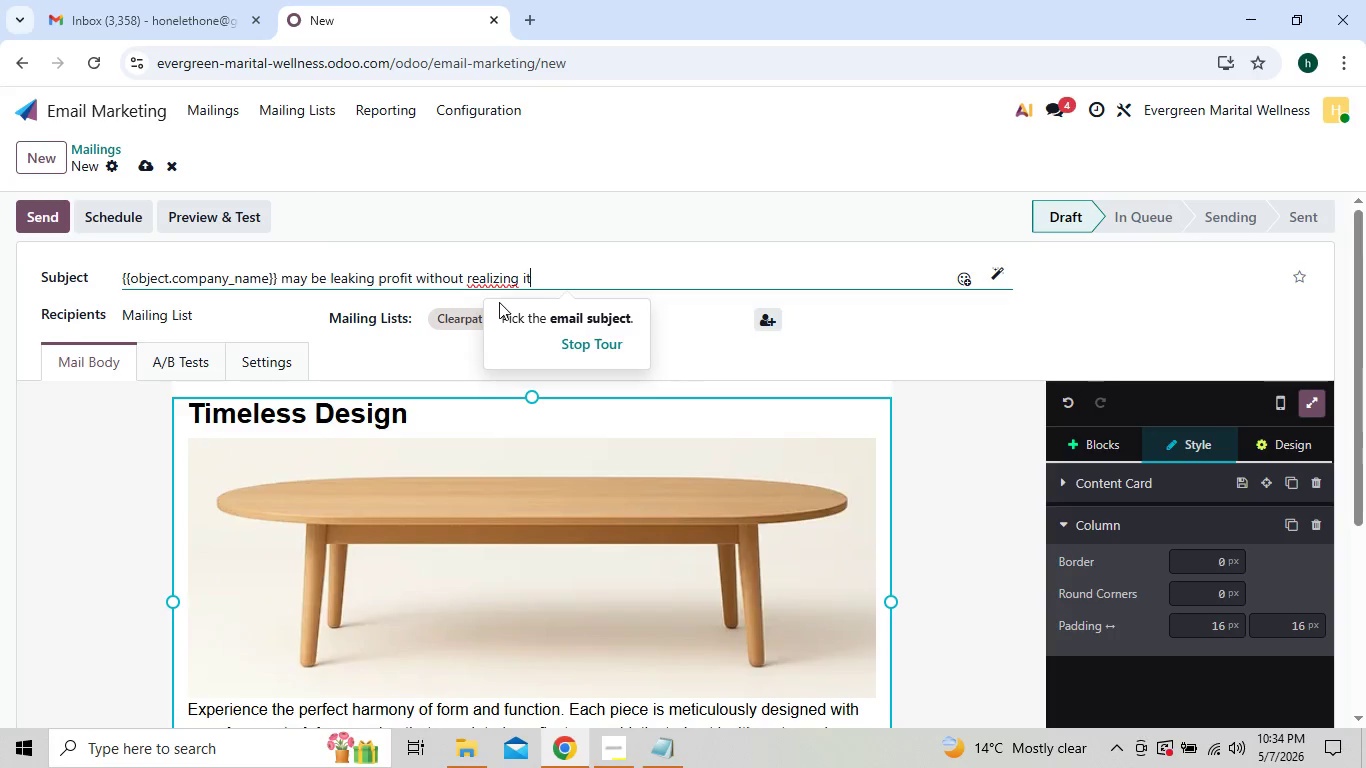 
wait(10.3)
 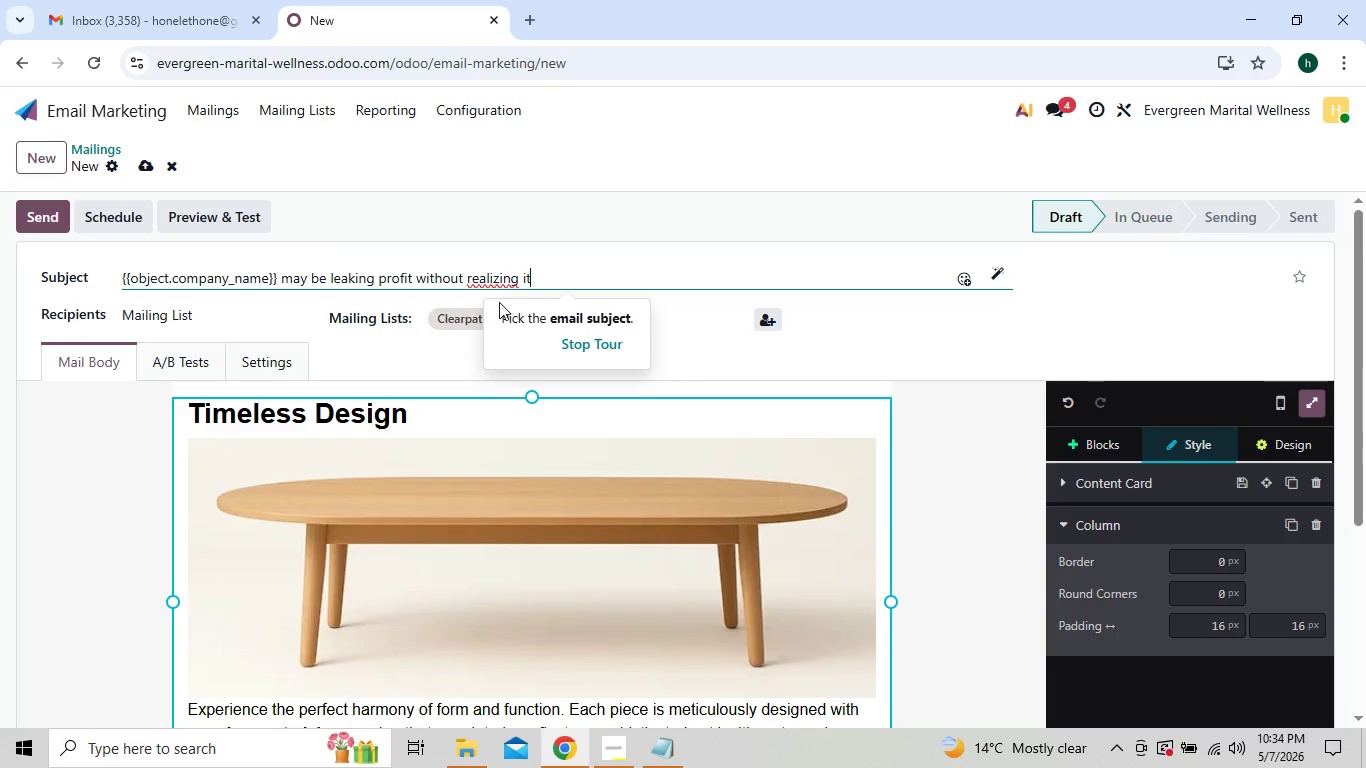 
left_click([552, 268])
 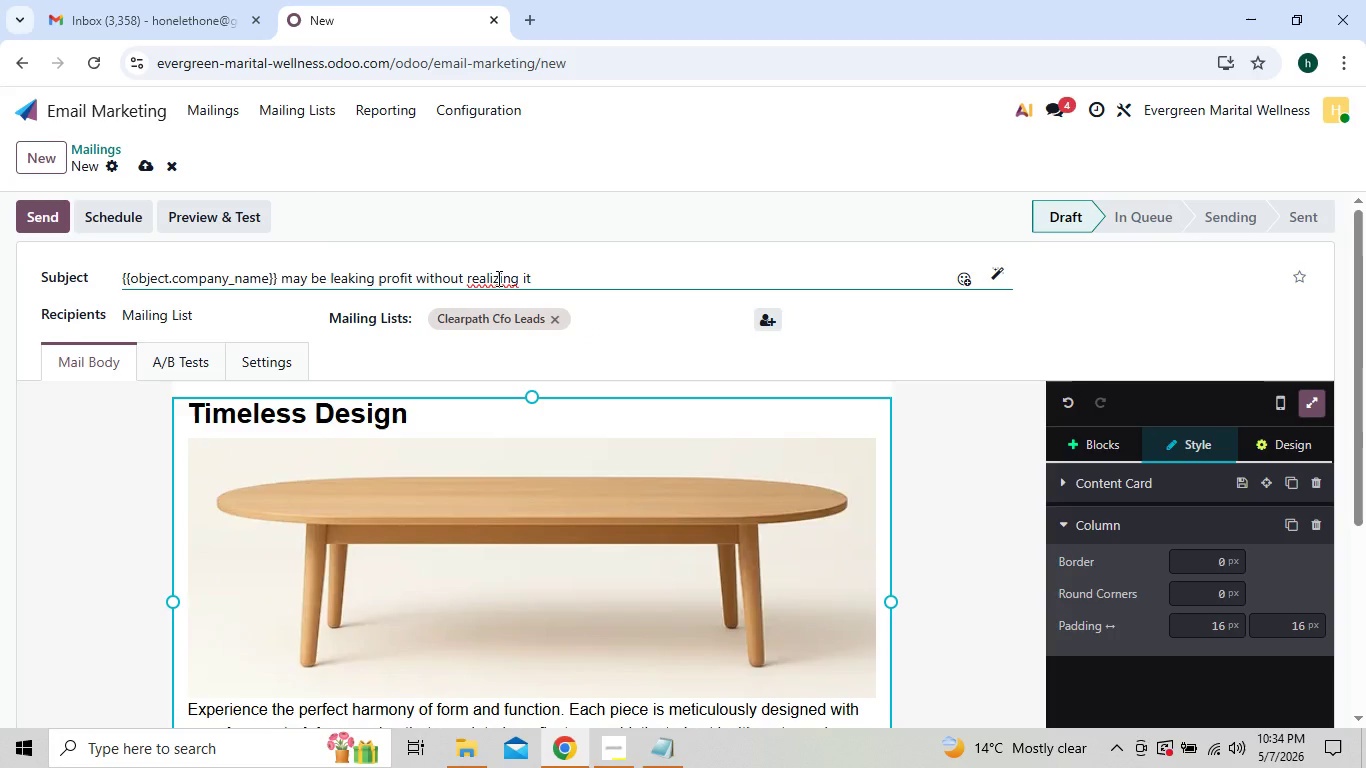 
right_click([497, 278])
 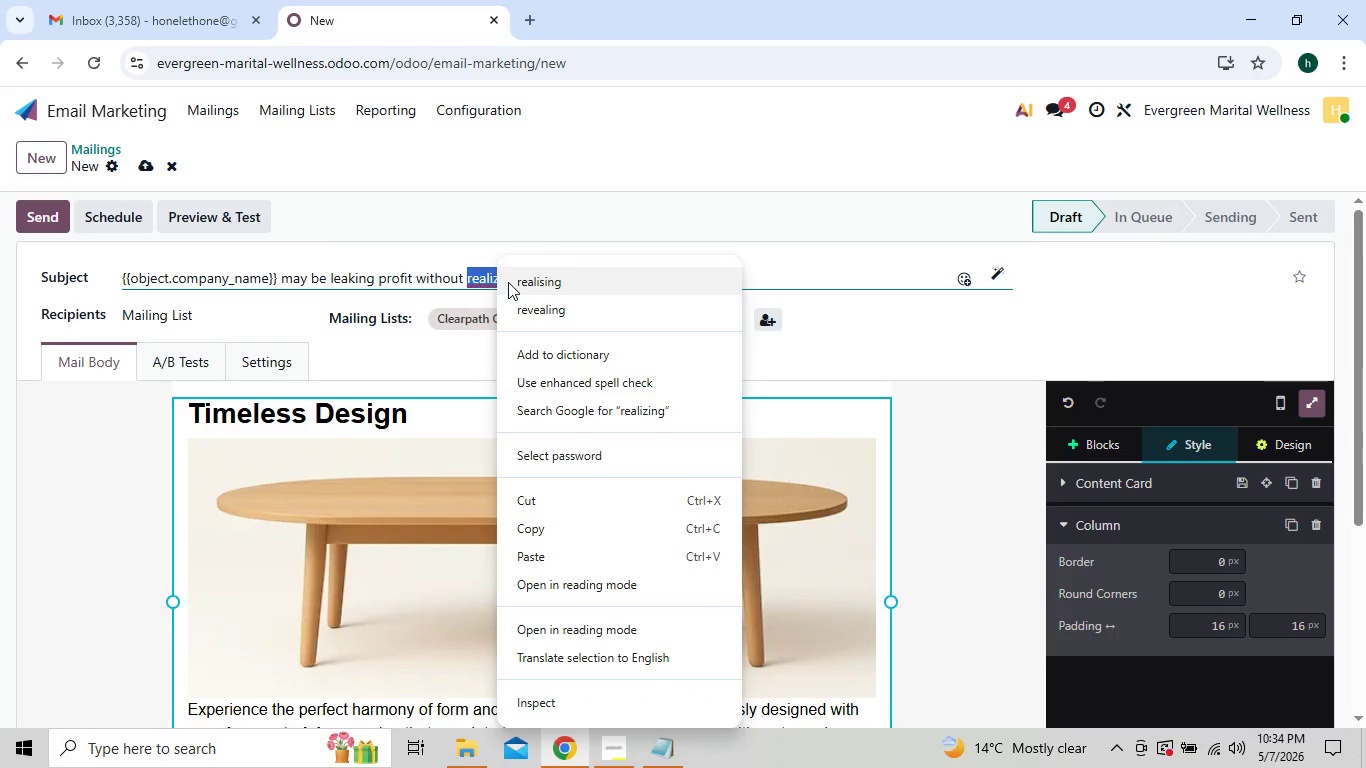 
left_click([523, 284])
 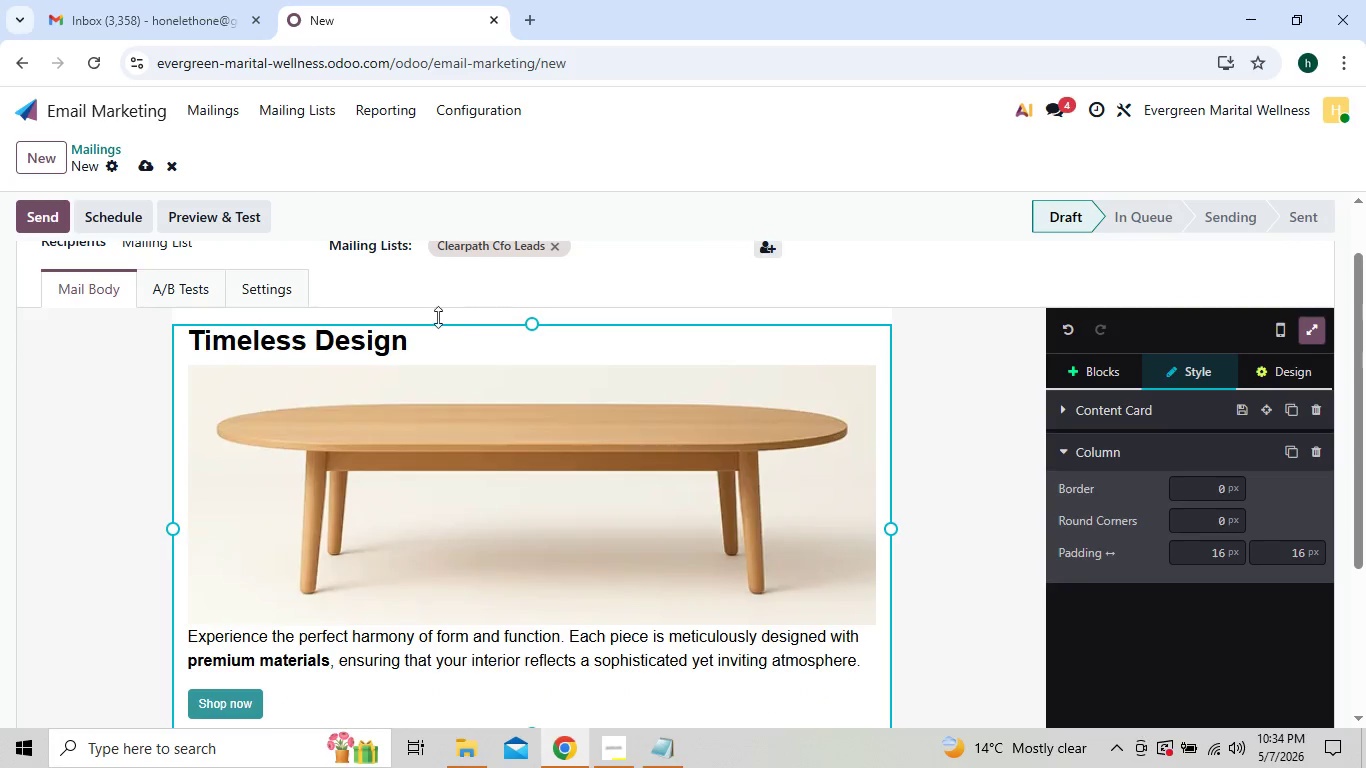 
left_click([430, 334])
 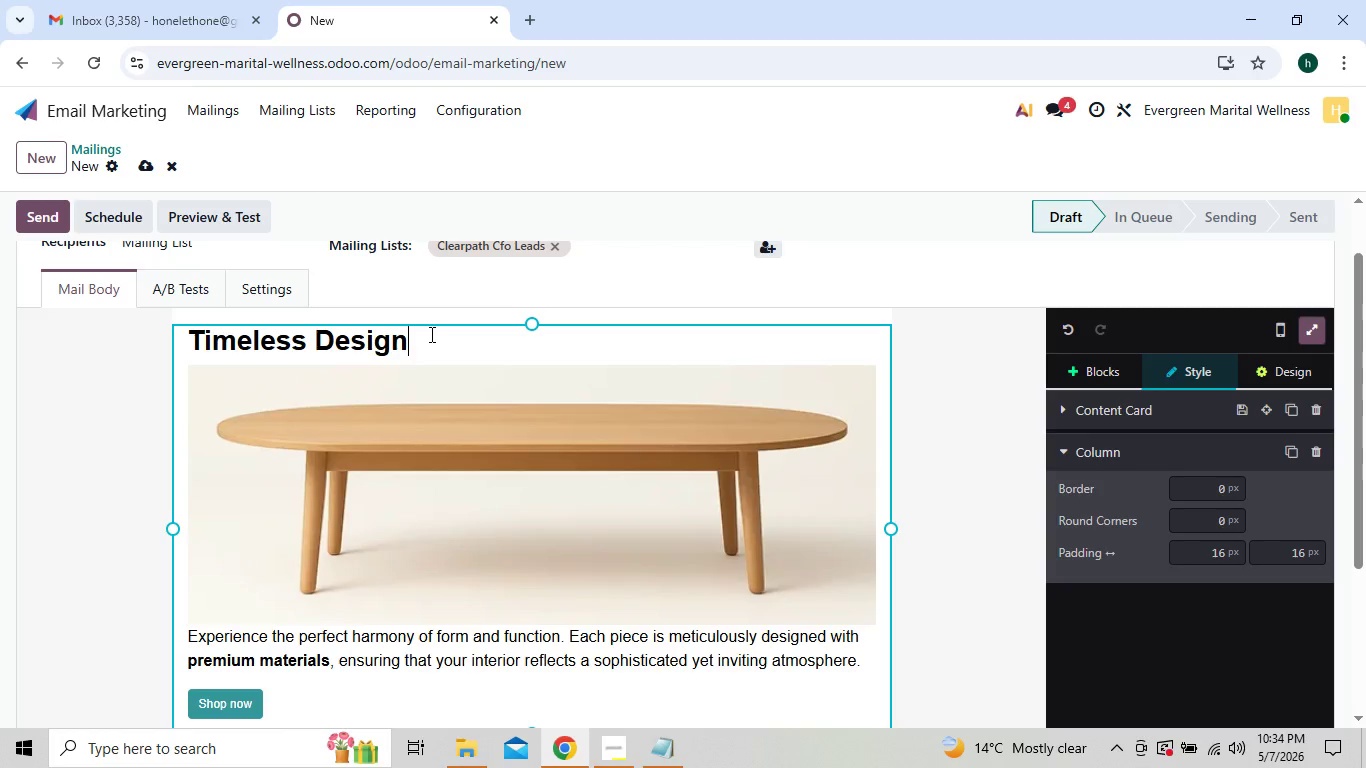 
key(Backspace)
 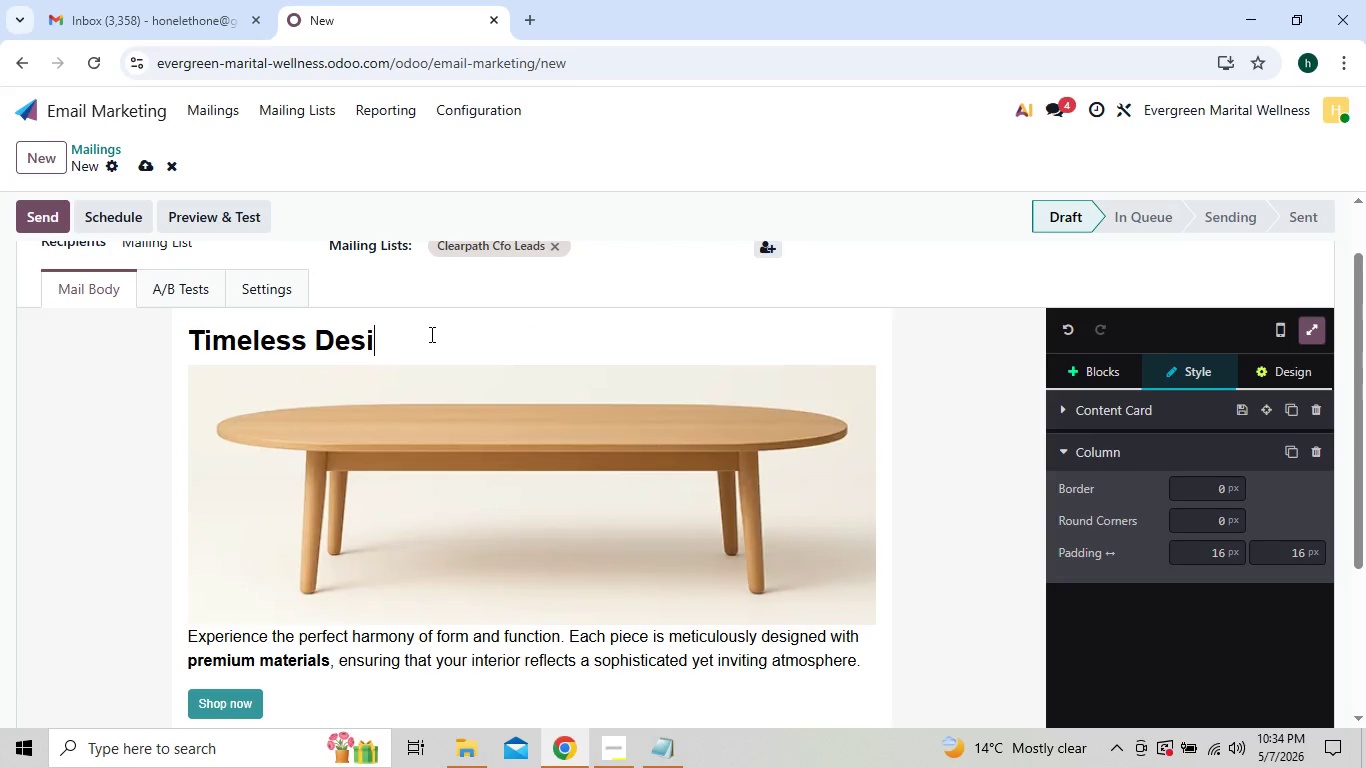 
key(Backspace)
 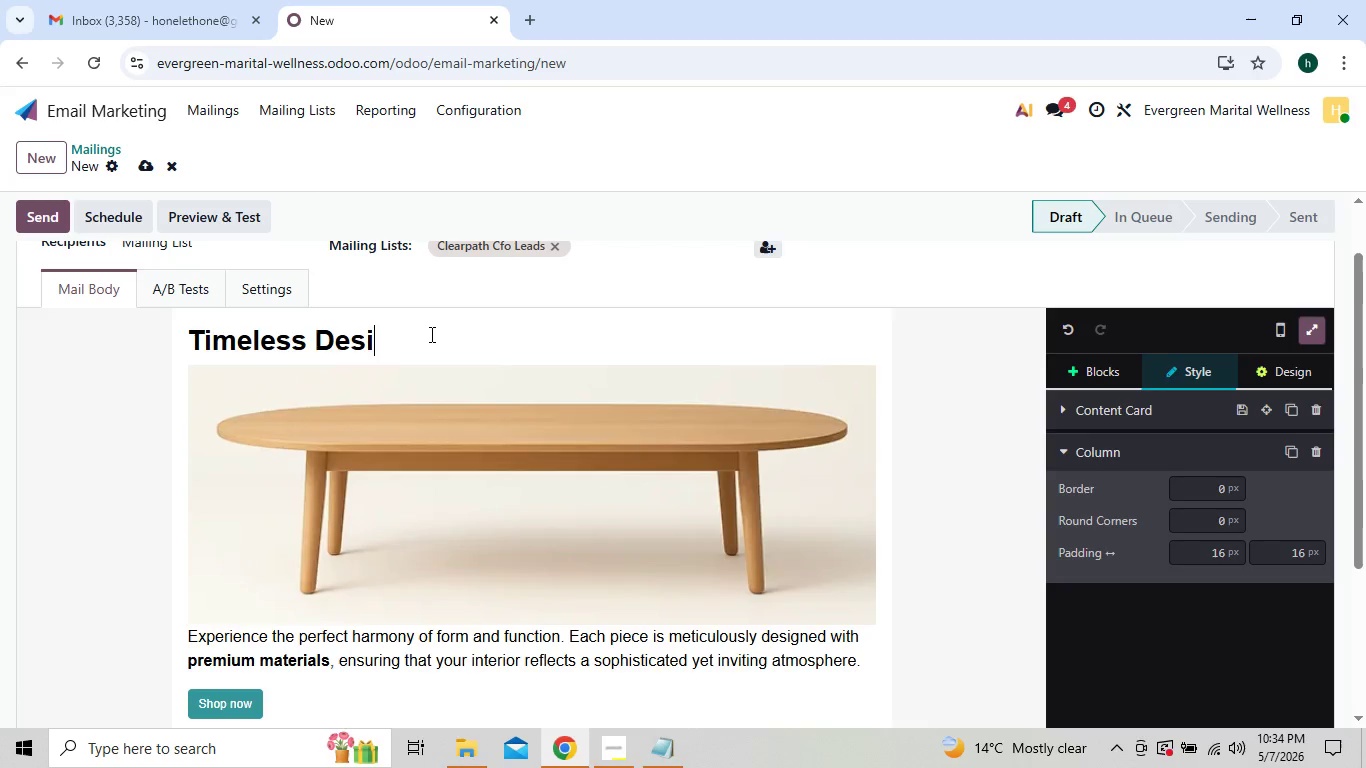 
key(Backspace)
 